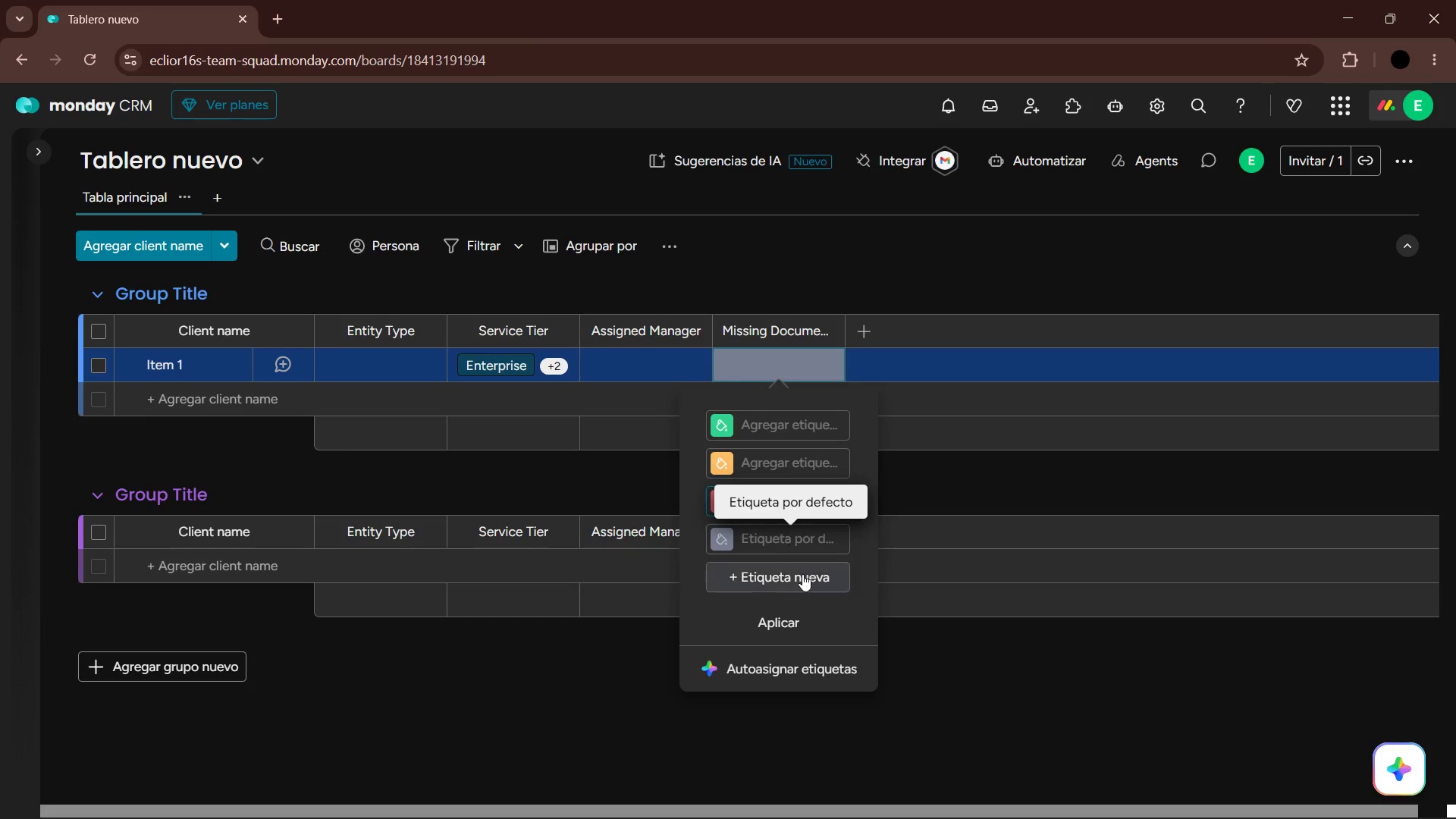 
left_click([778, 581])
 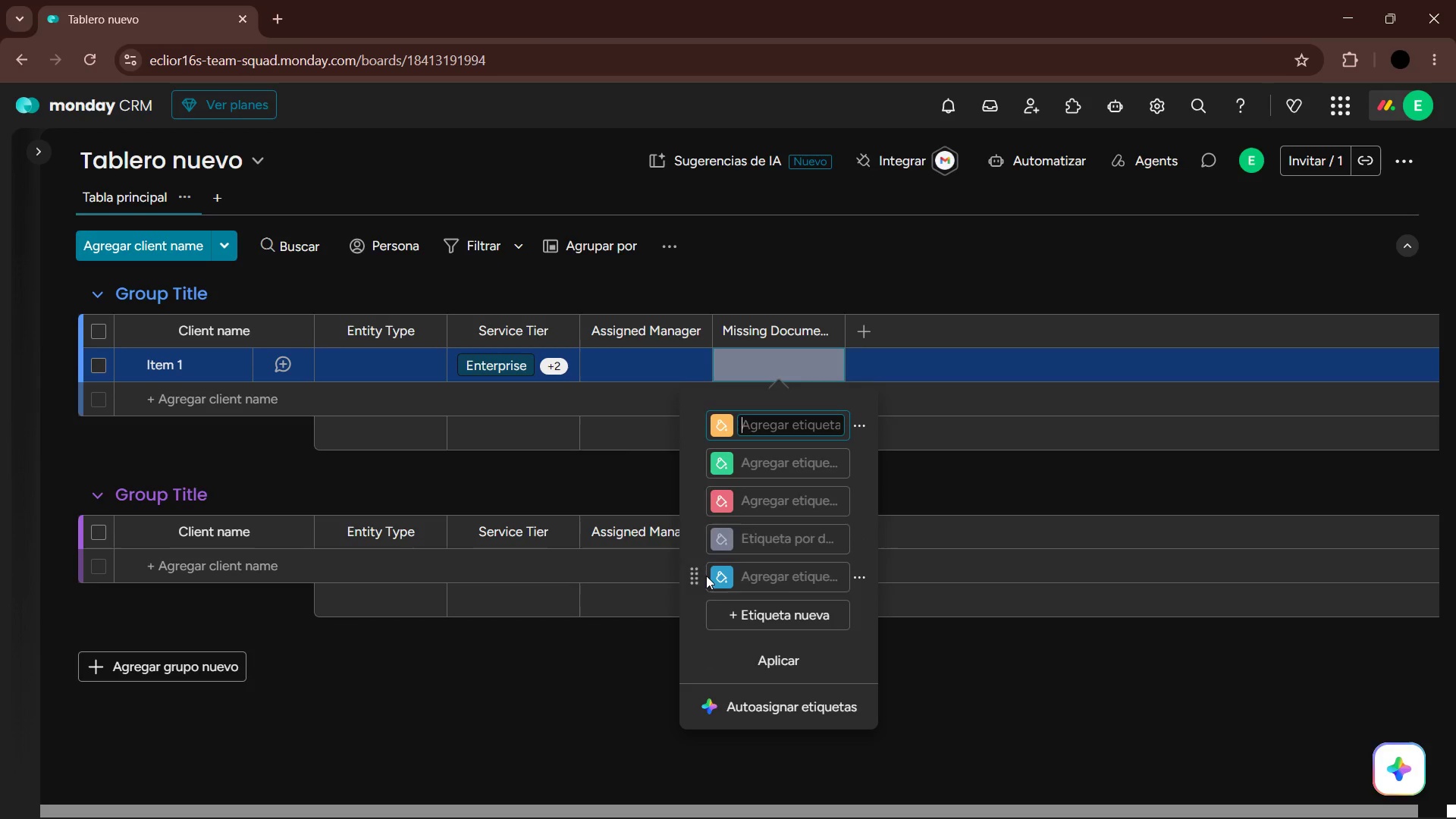 
left_click_drag(start_coordinate=[695, 576], to_coordinate=[698, 536])
 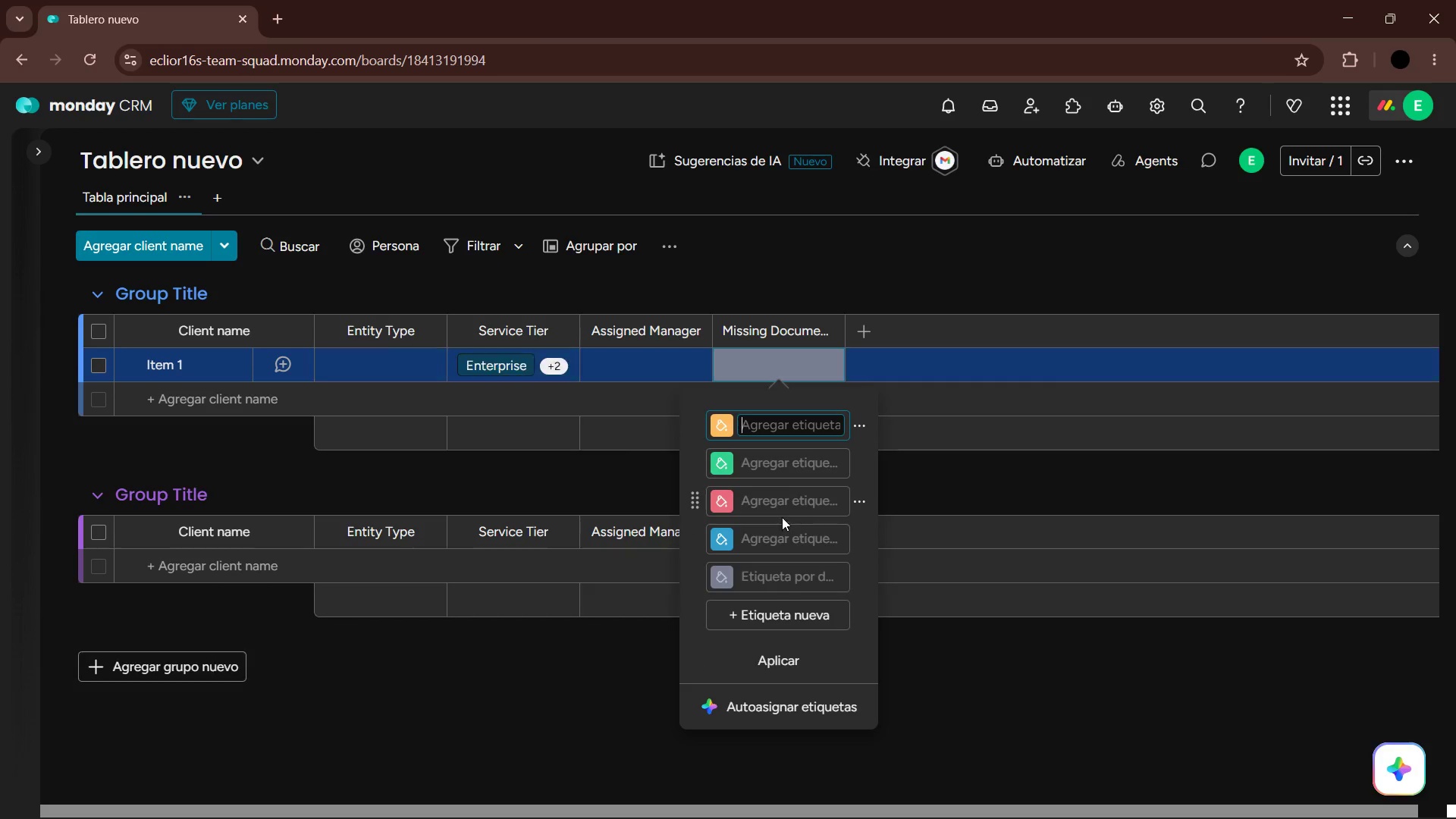 
left_click([785, 508])
 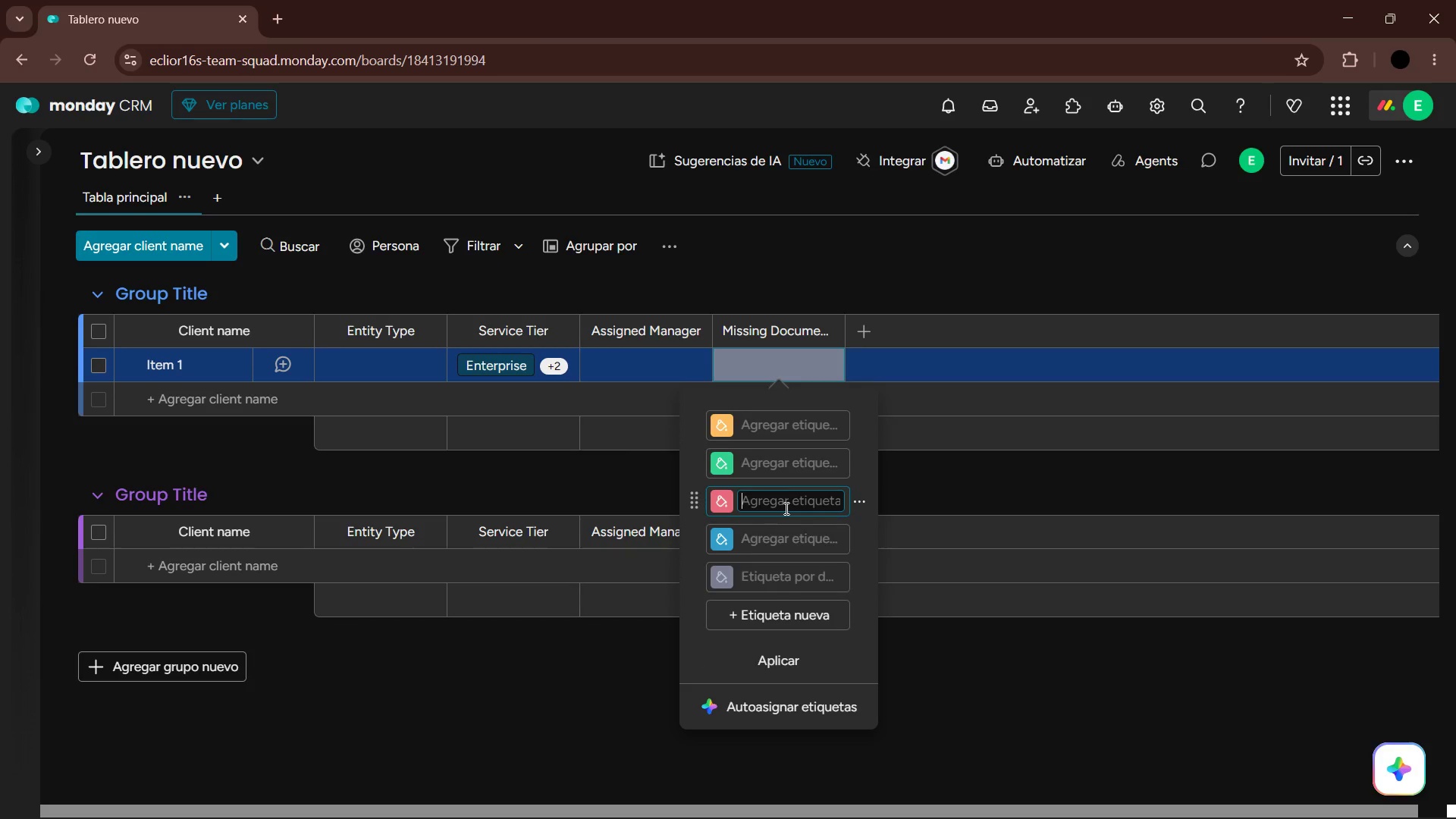 
left_click([723, 538])
 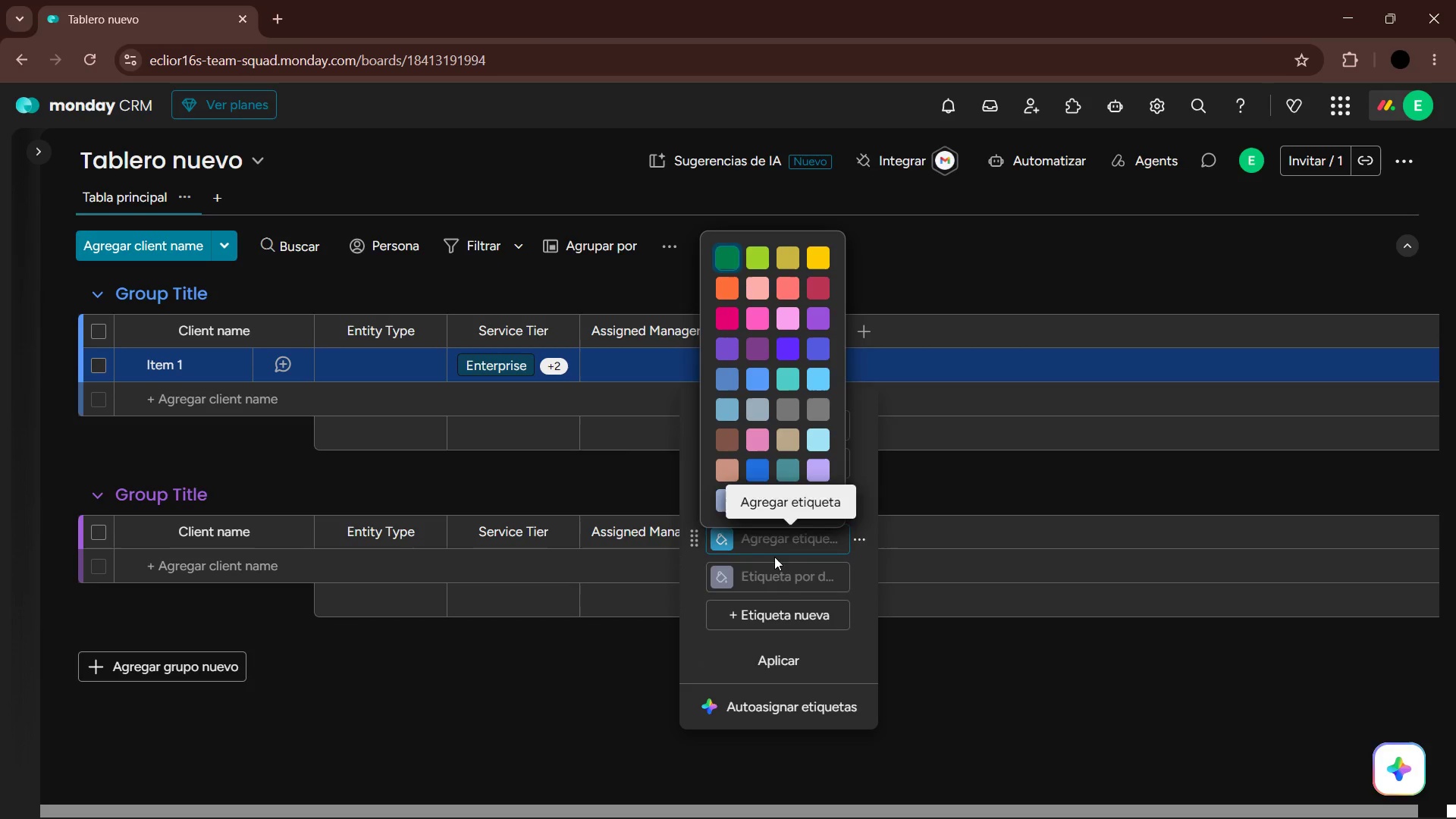 
left_click([830, 550])
 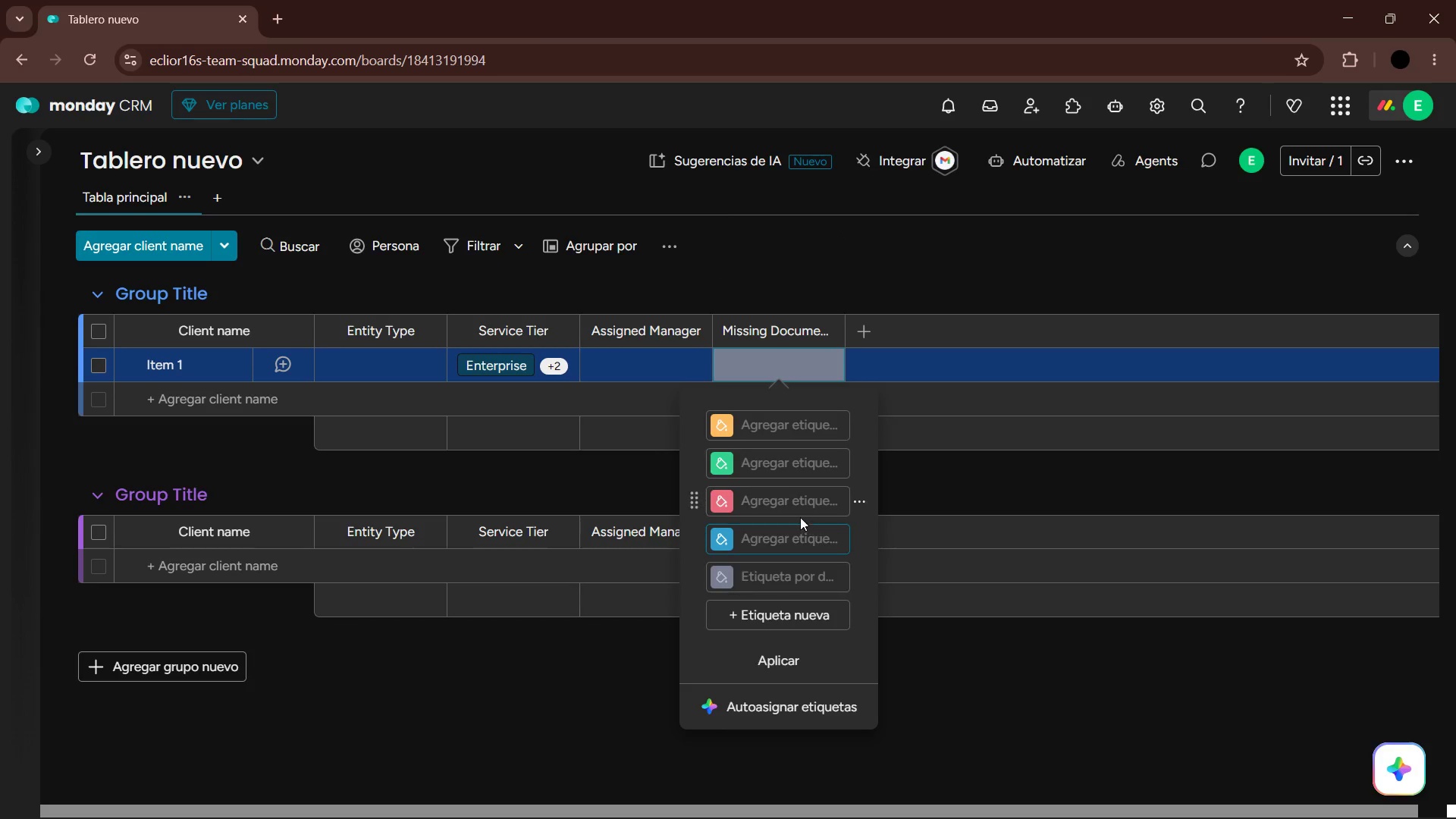 
left_click([797, 506])
 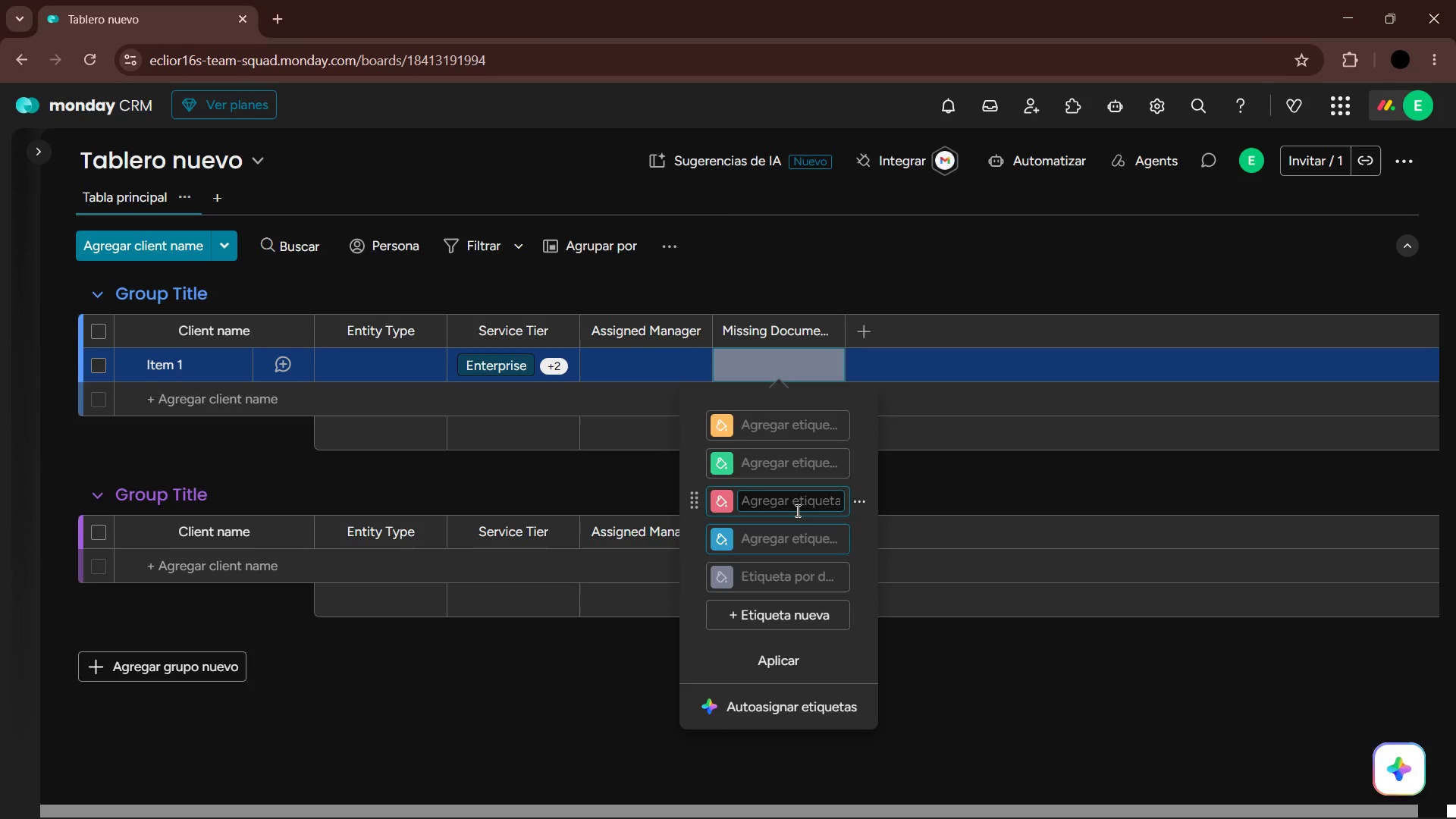 
type(Missing Documents)
 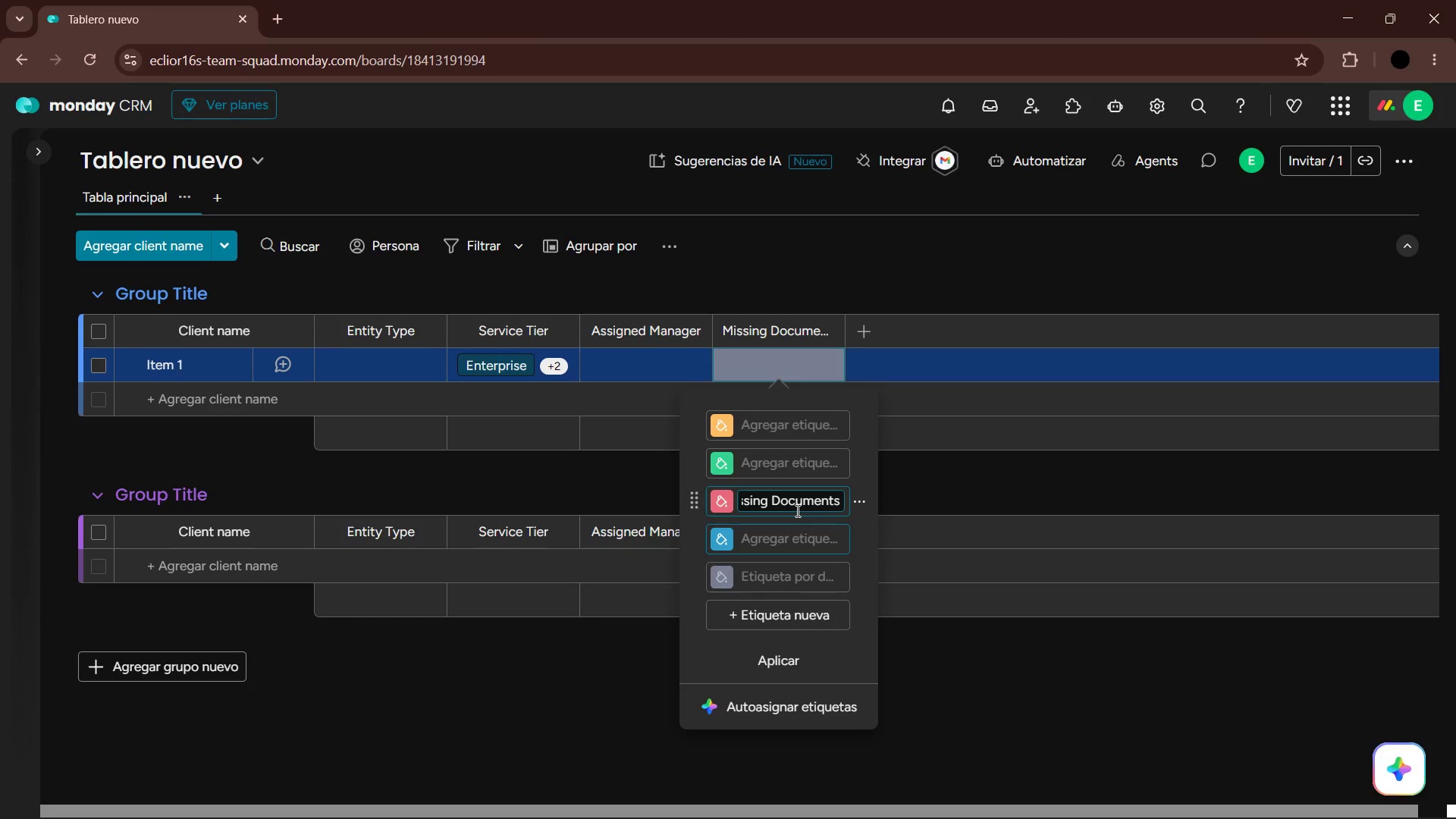 
key(Enter)
 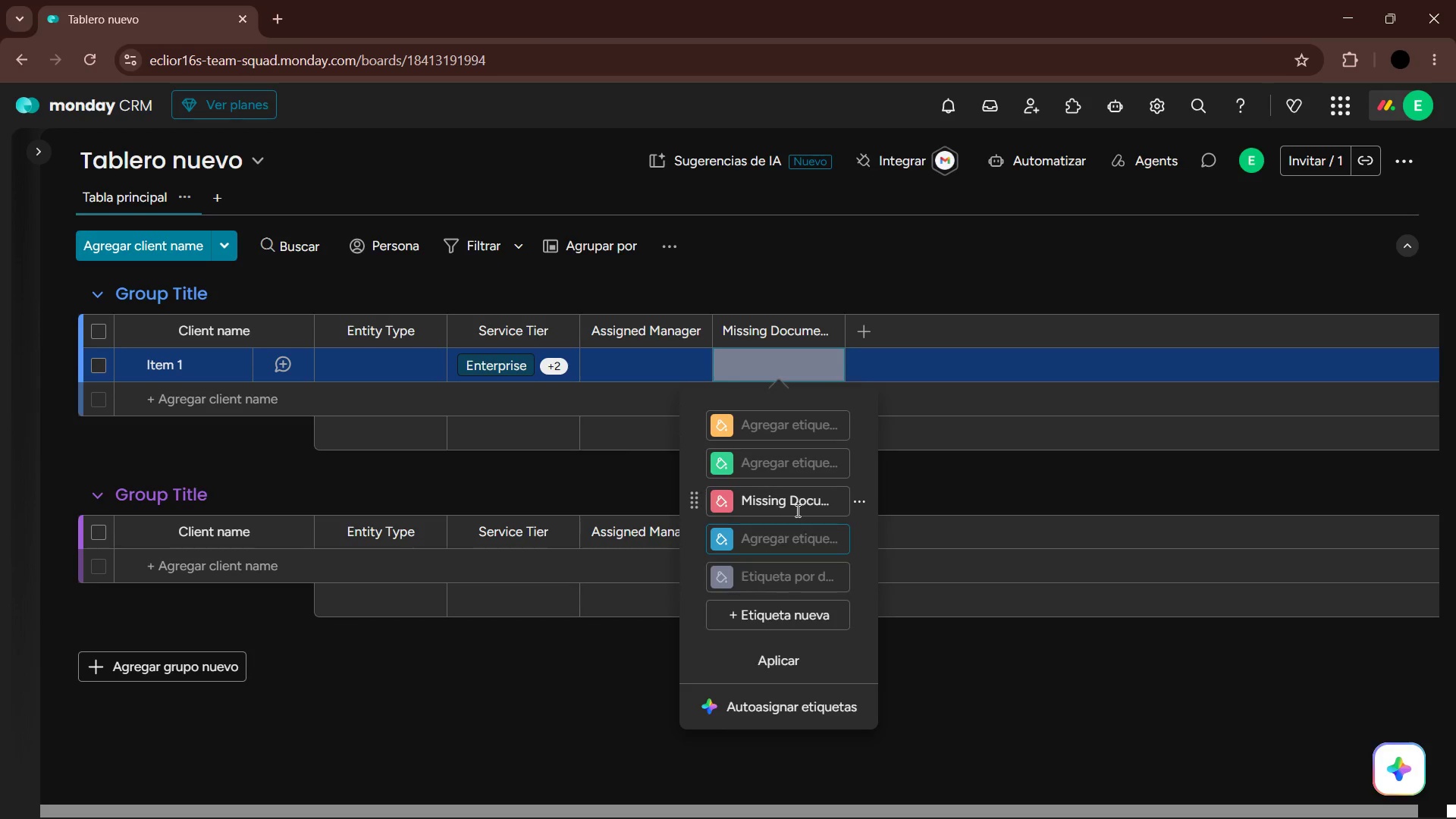 
mouse_move([815, 525])
 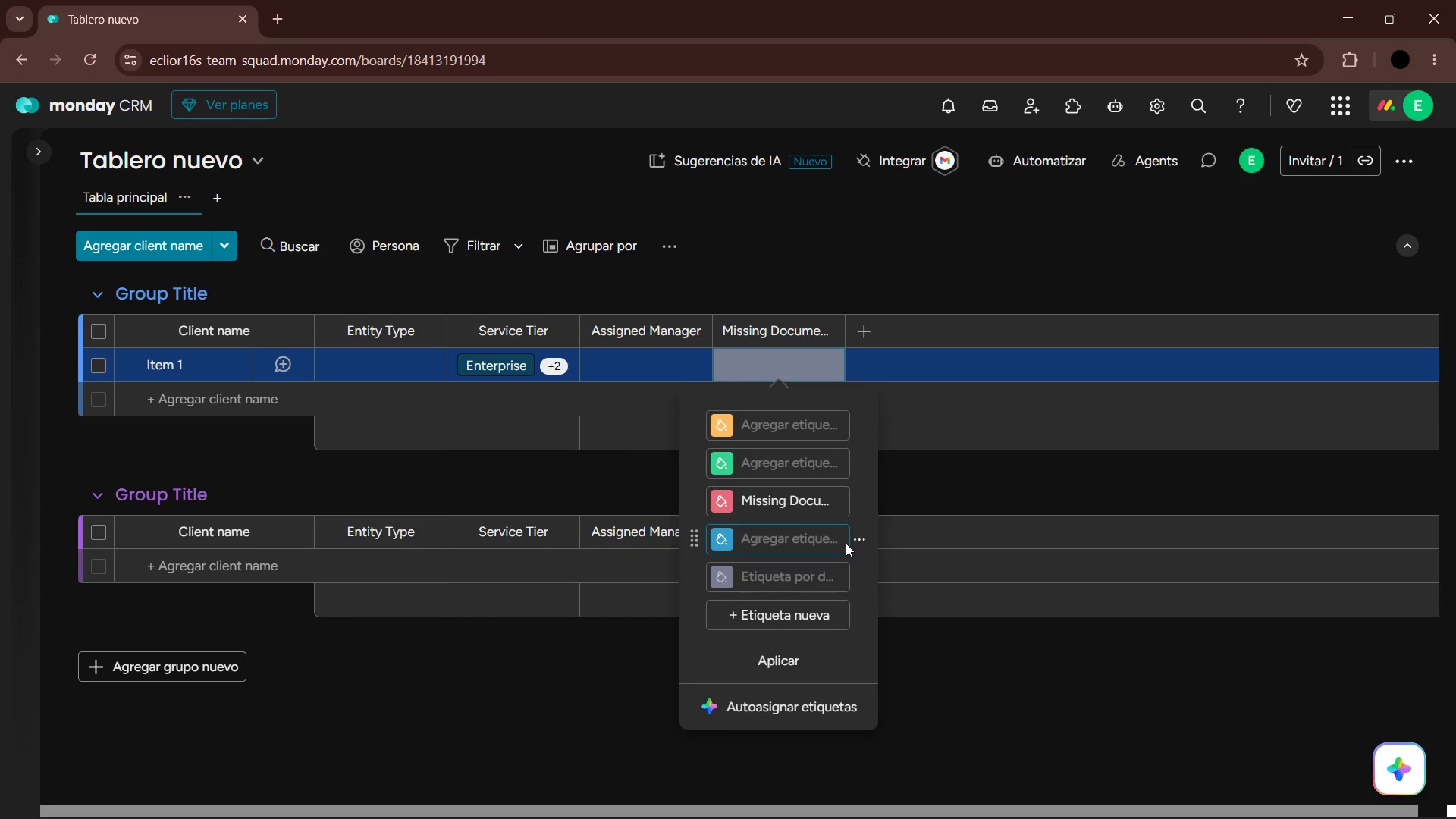 
wait(5.2)
 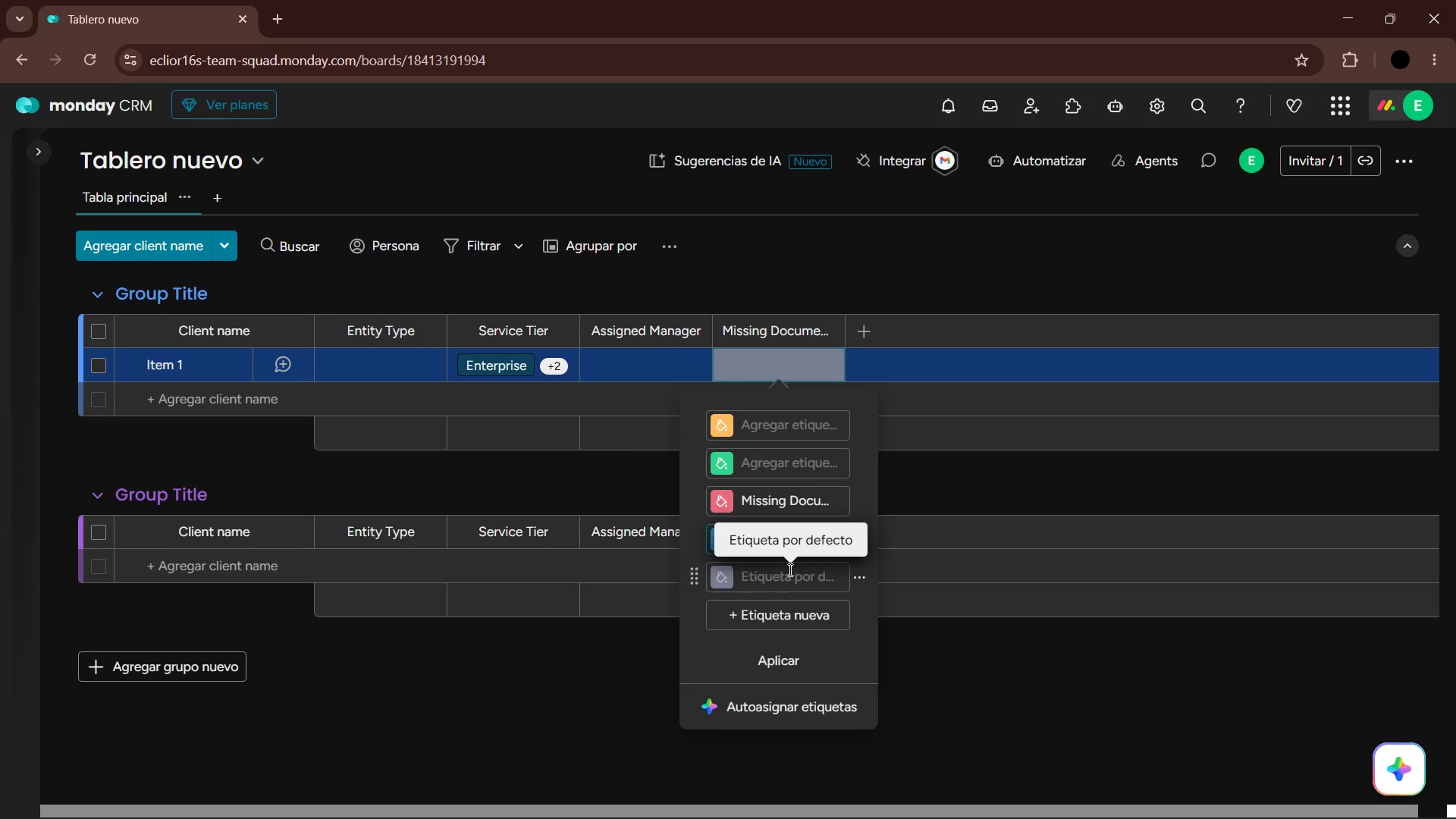 
left_click([770, 462])
 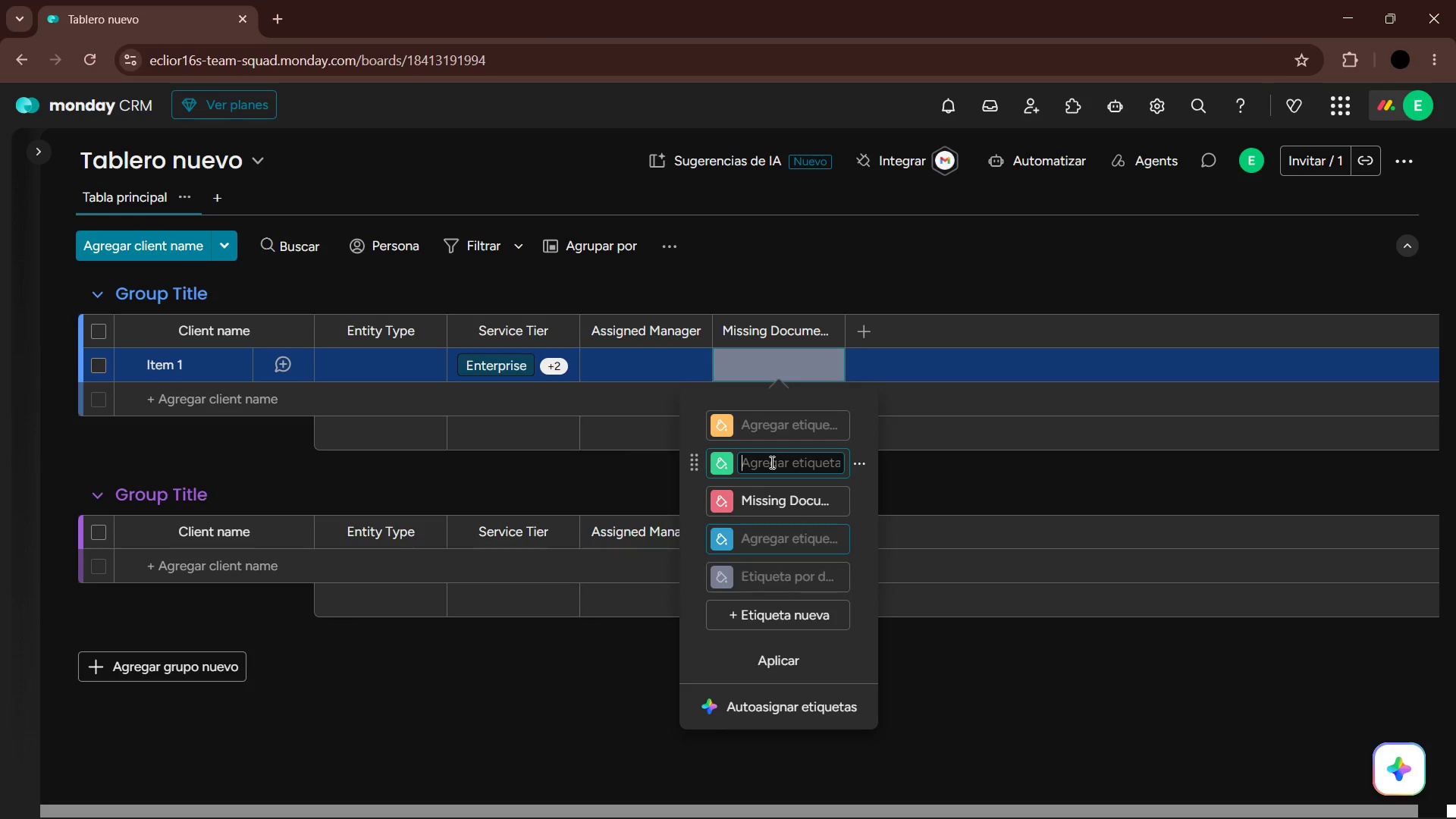 
type(All Received)
 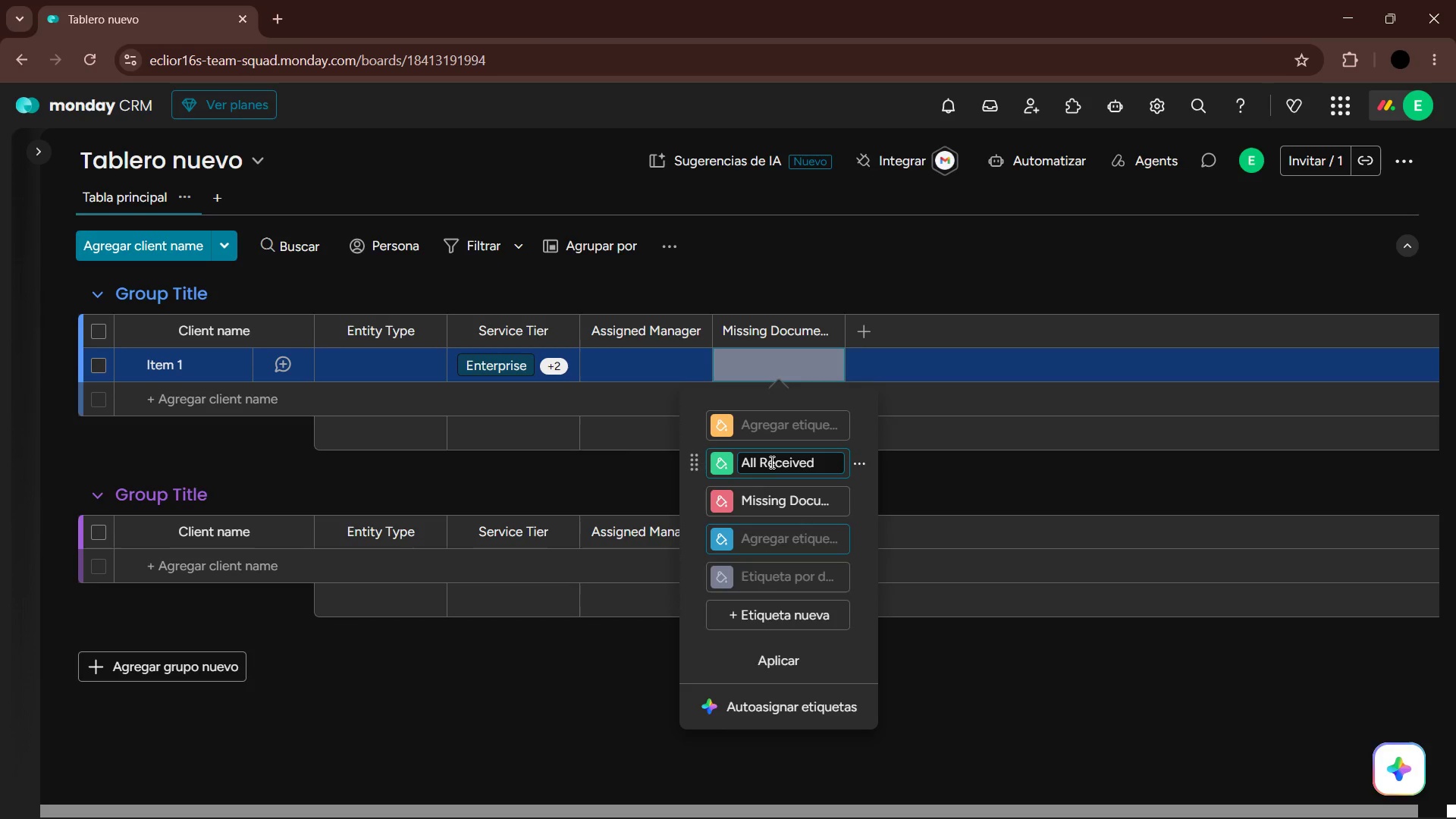 
key(Enter)
 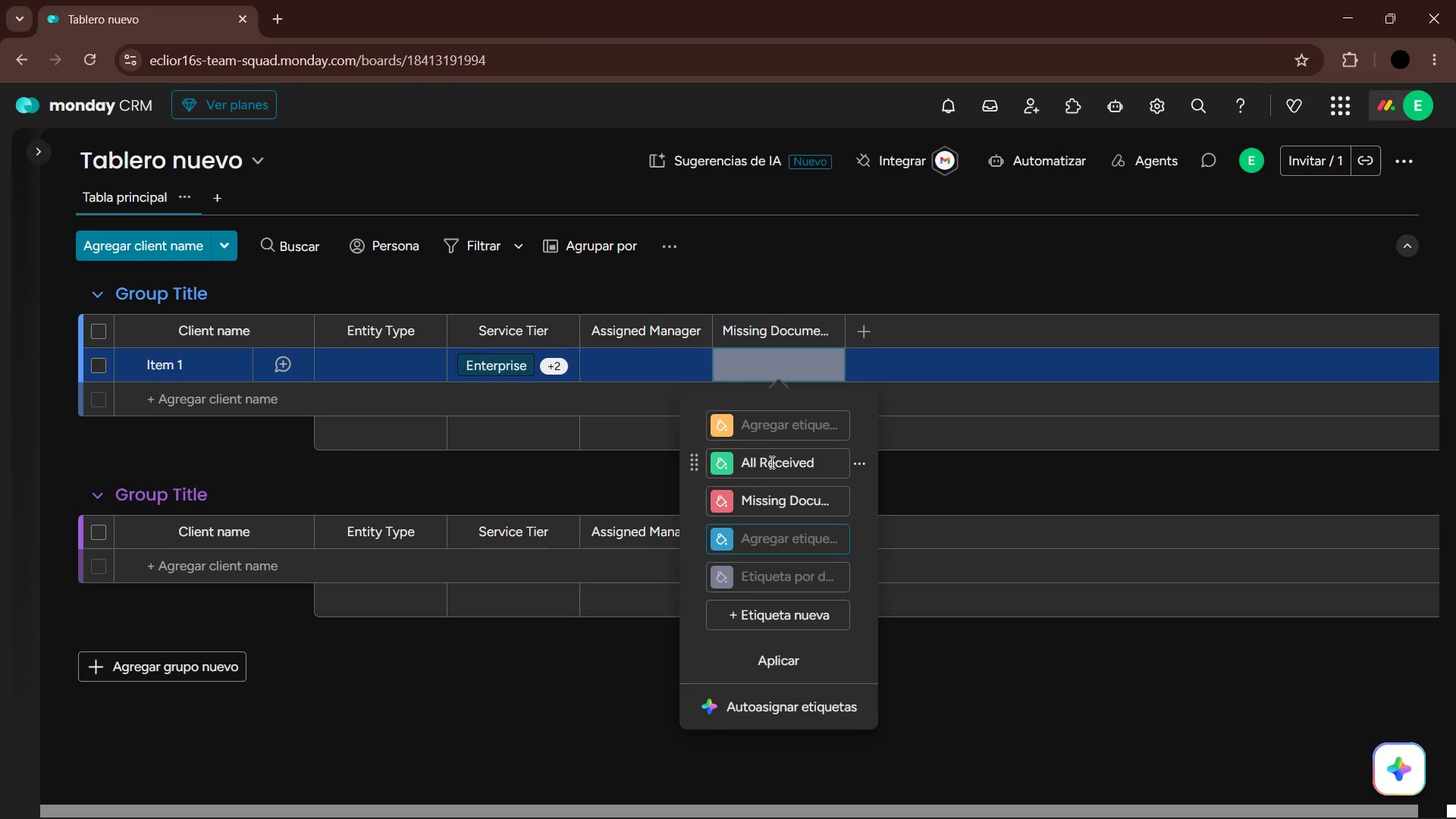 
wait(5.39)
 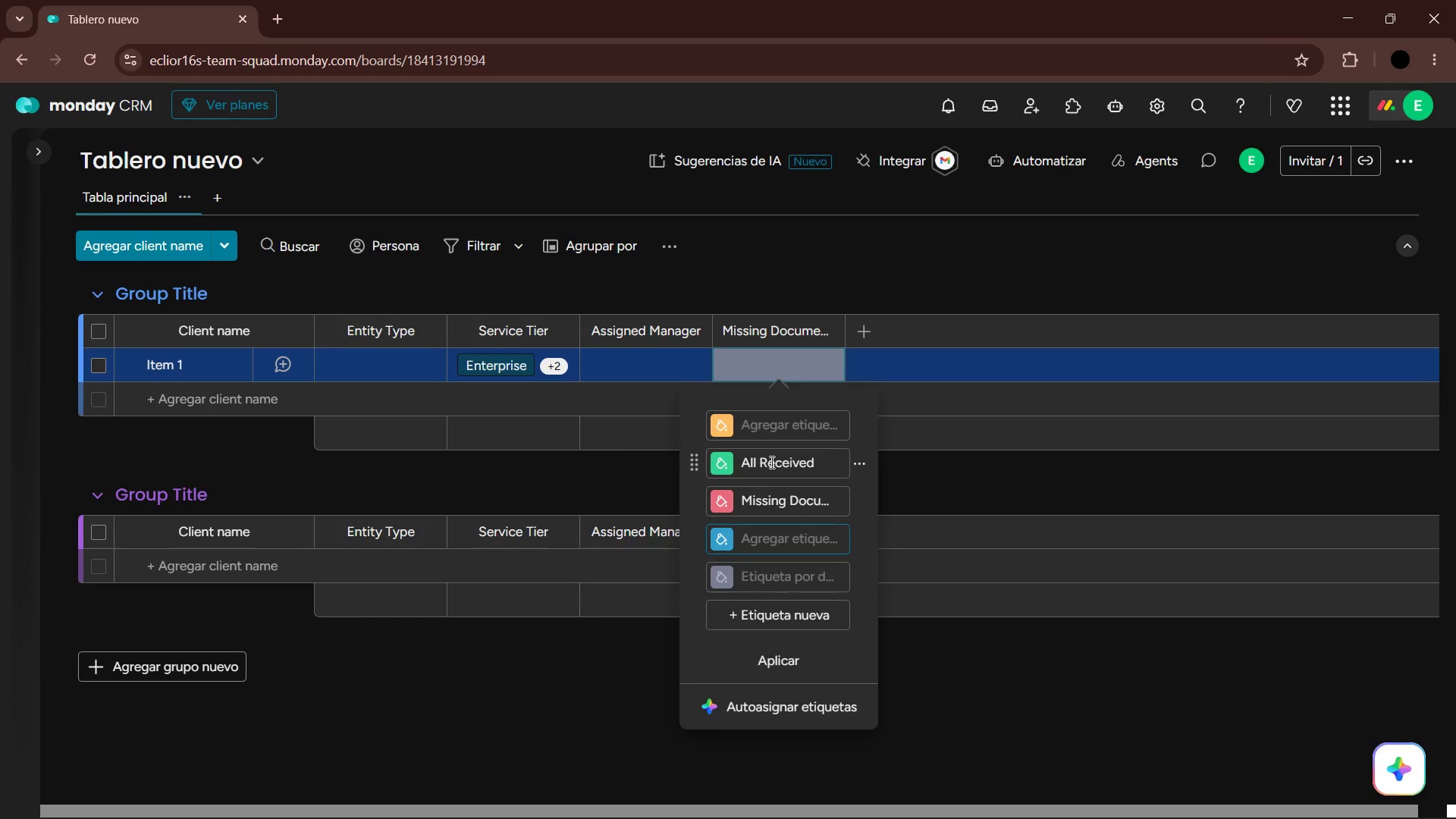 
left_click([788, 428])
 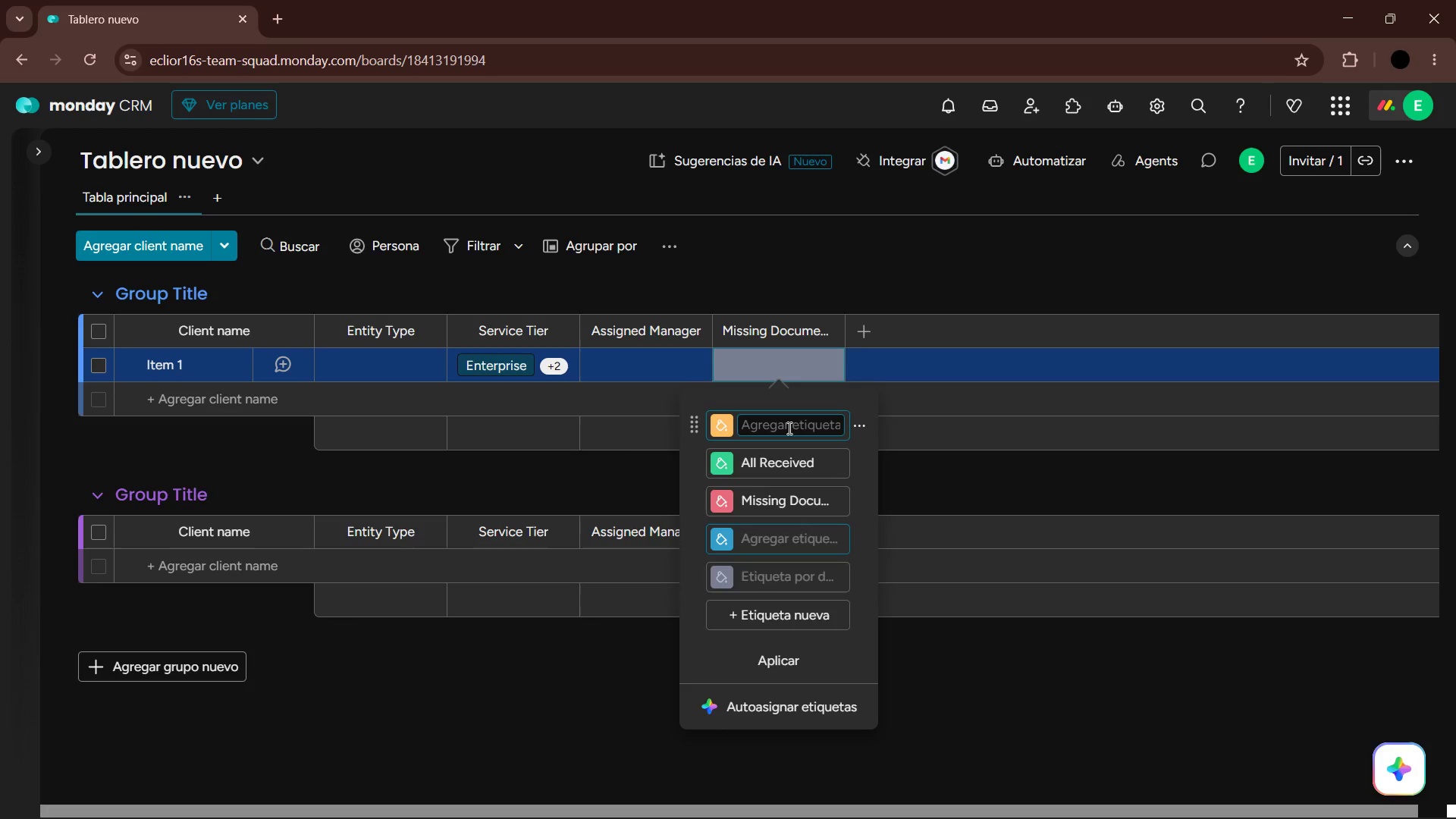 
type(Partially )
 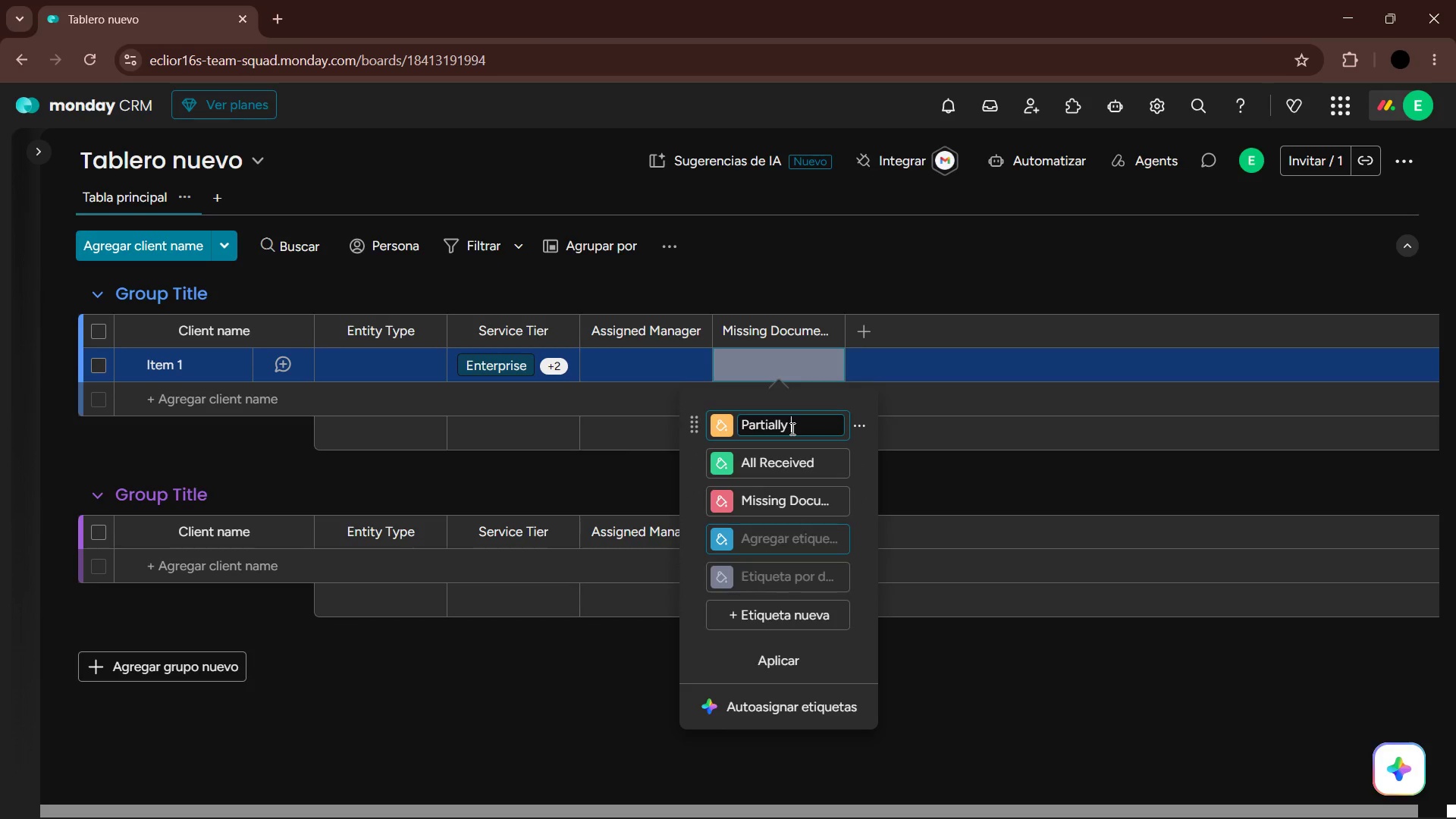 
type(Received)
 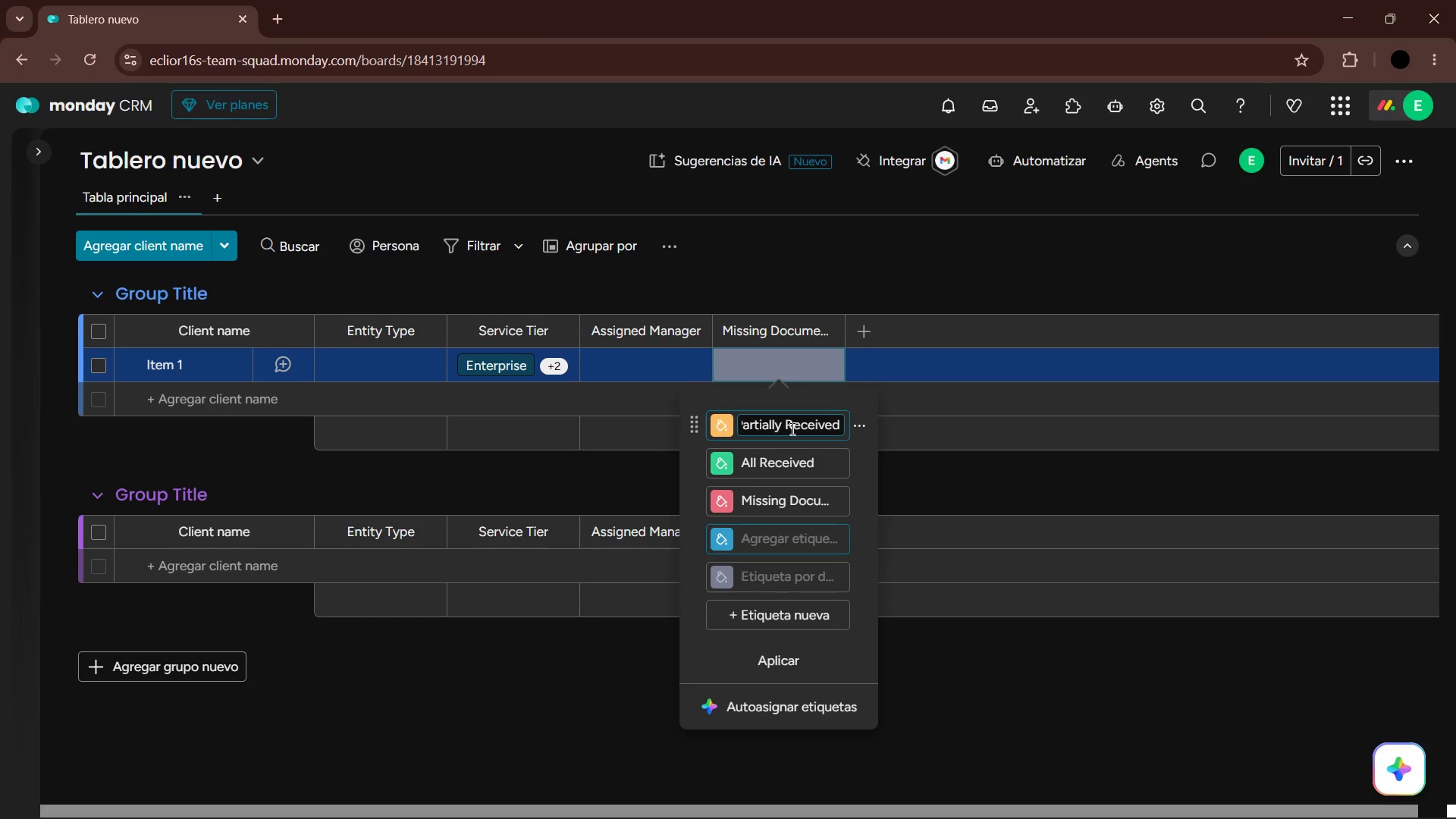 
key(Enter)
 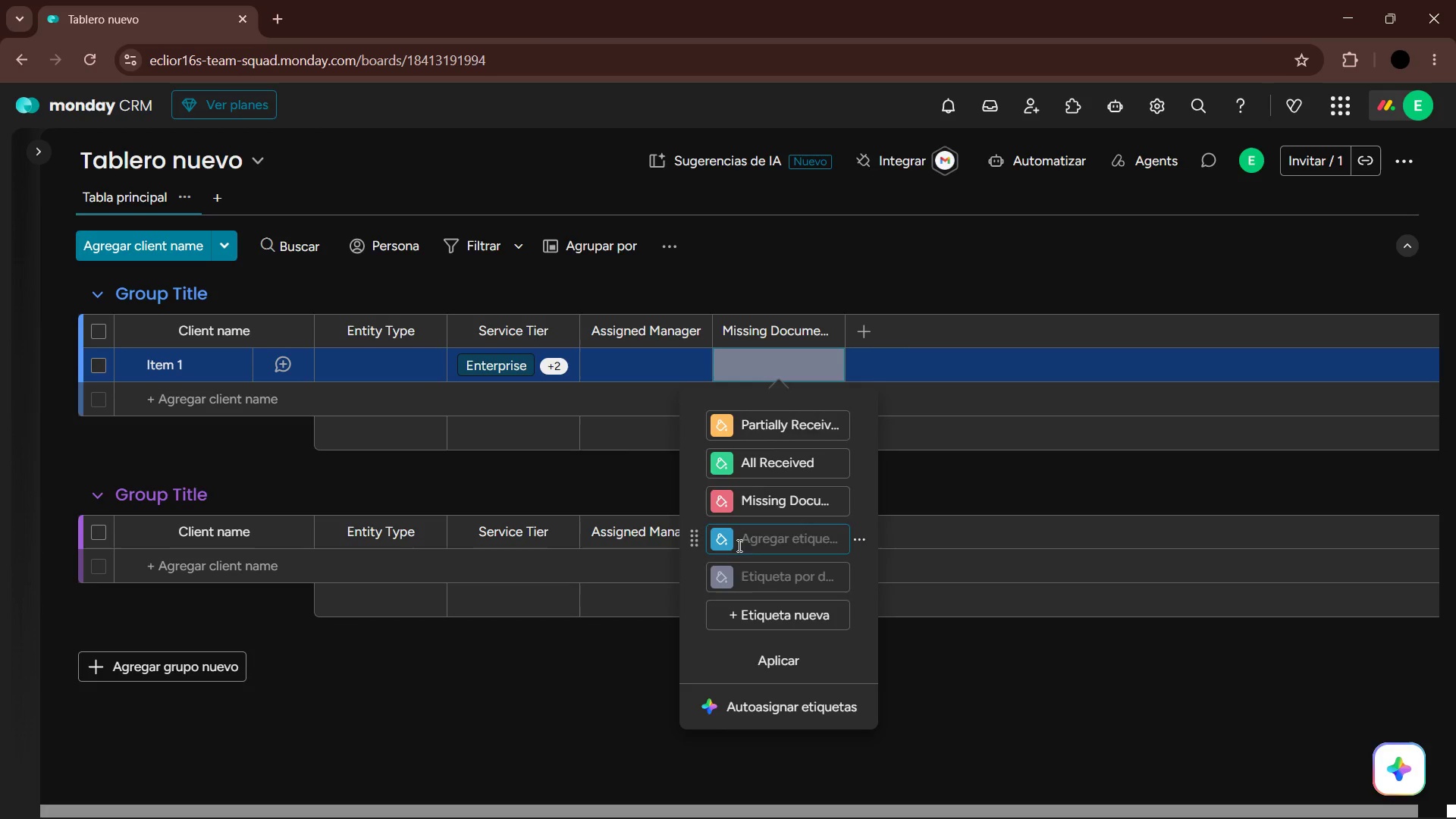 
left_click([719, 542])
 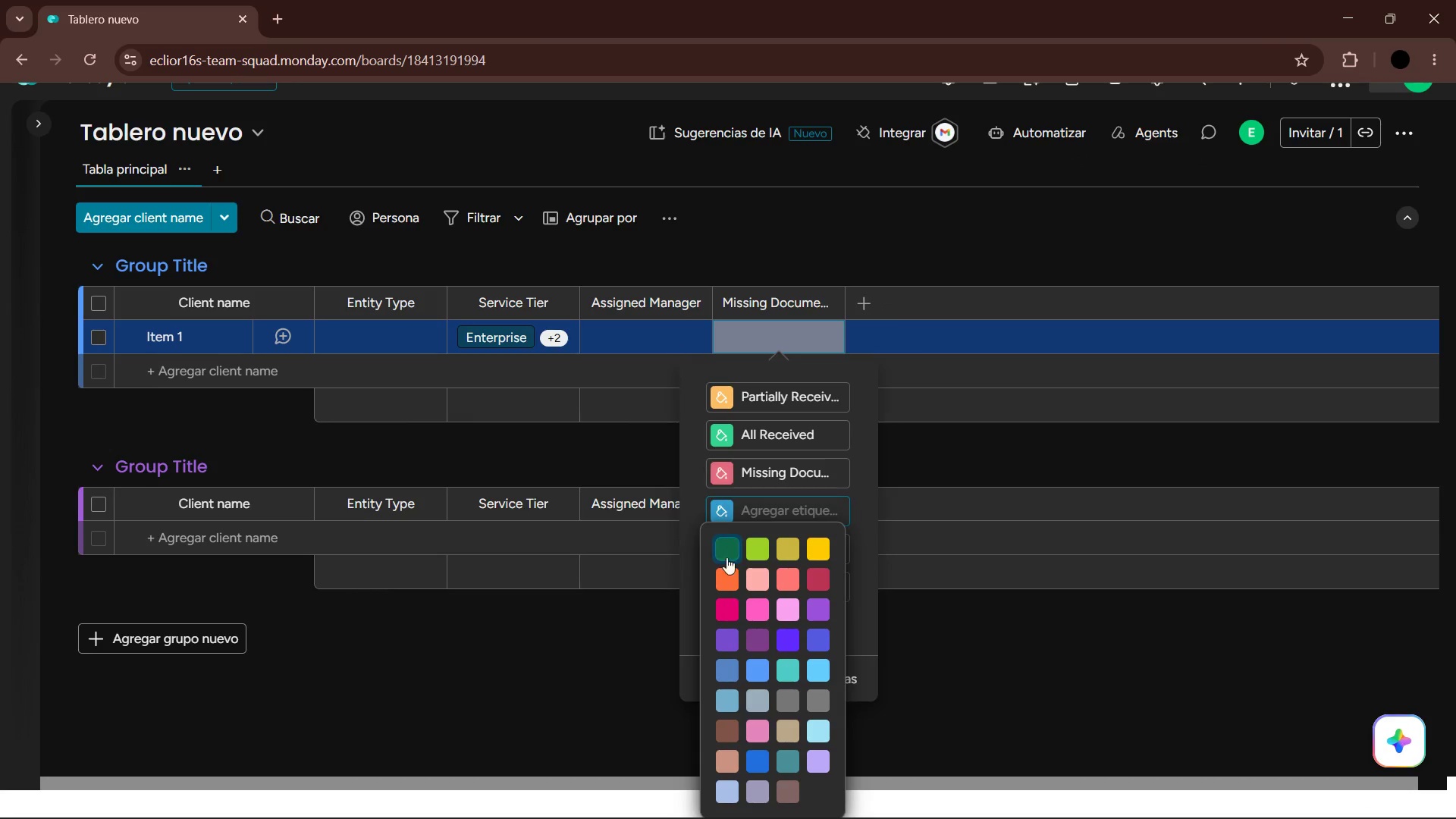 
left_click([727, 585])
 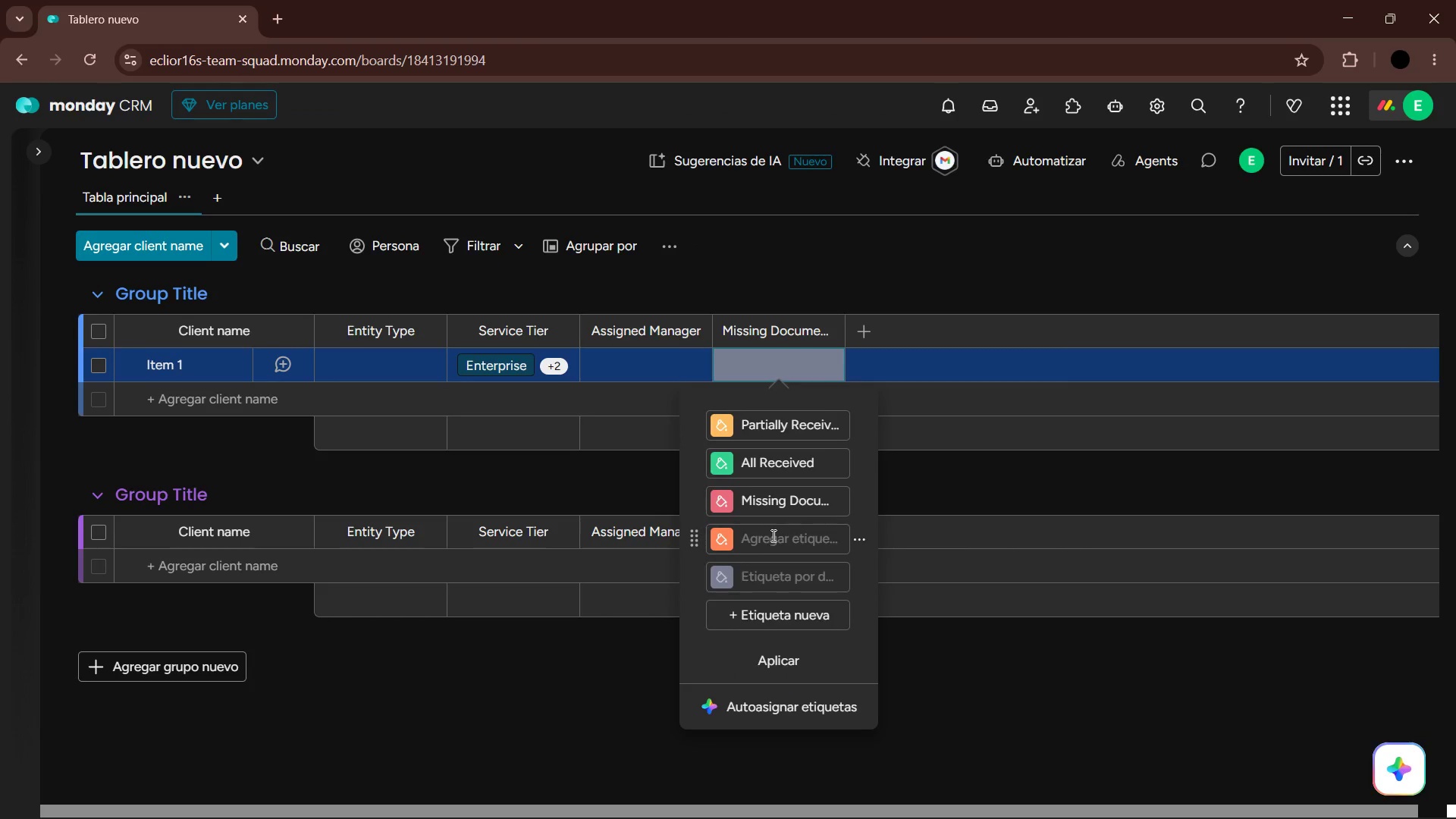 
left_click([776, 537])
 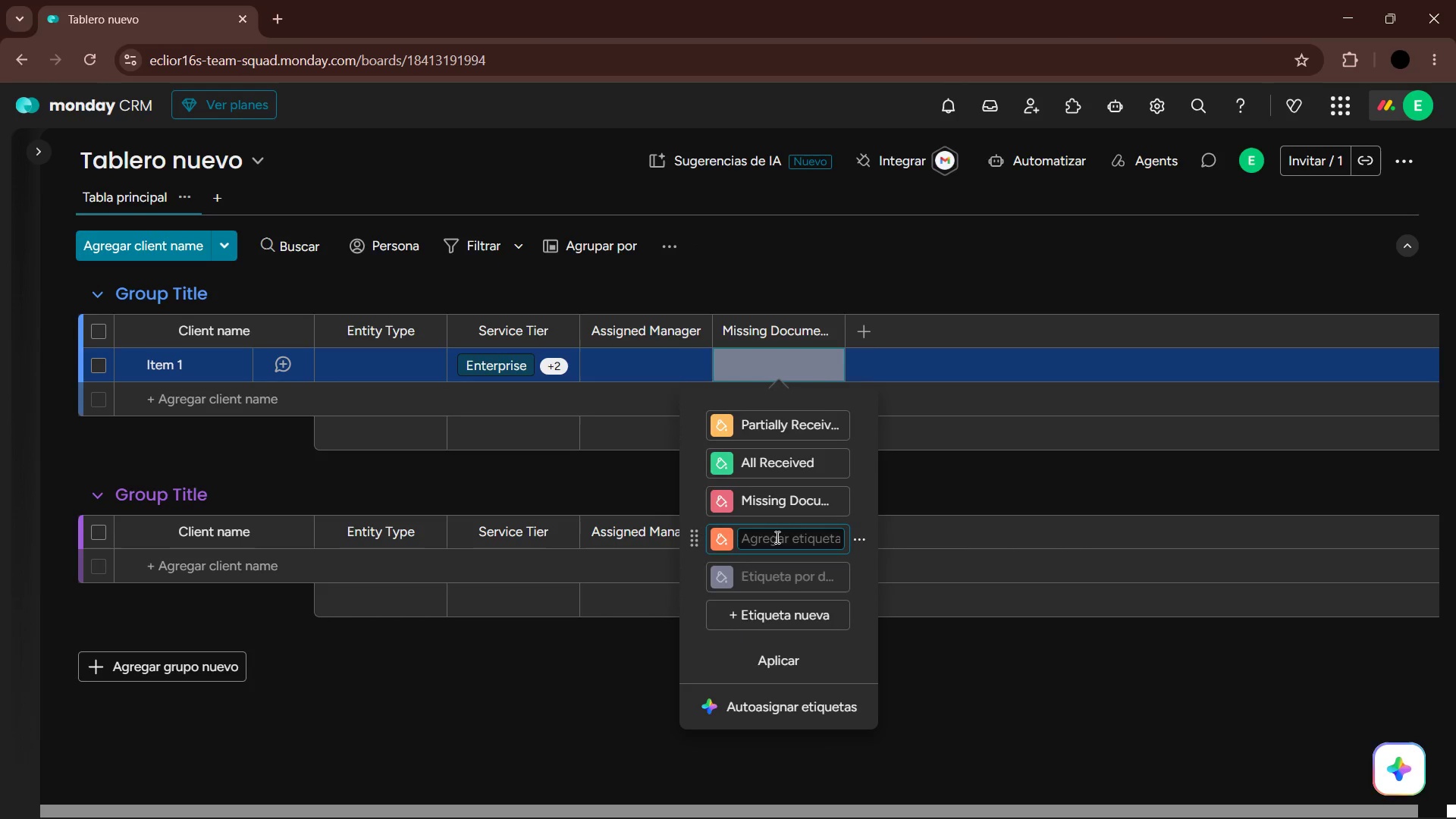 
type(Overdfu)
key(Backspace)
key(Backspace)
type(ue)
 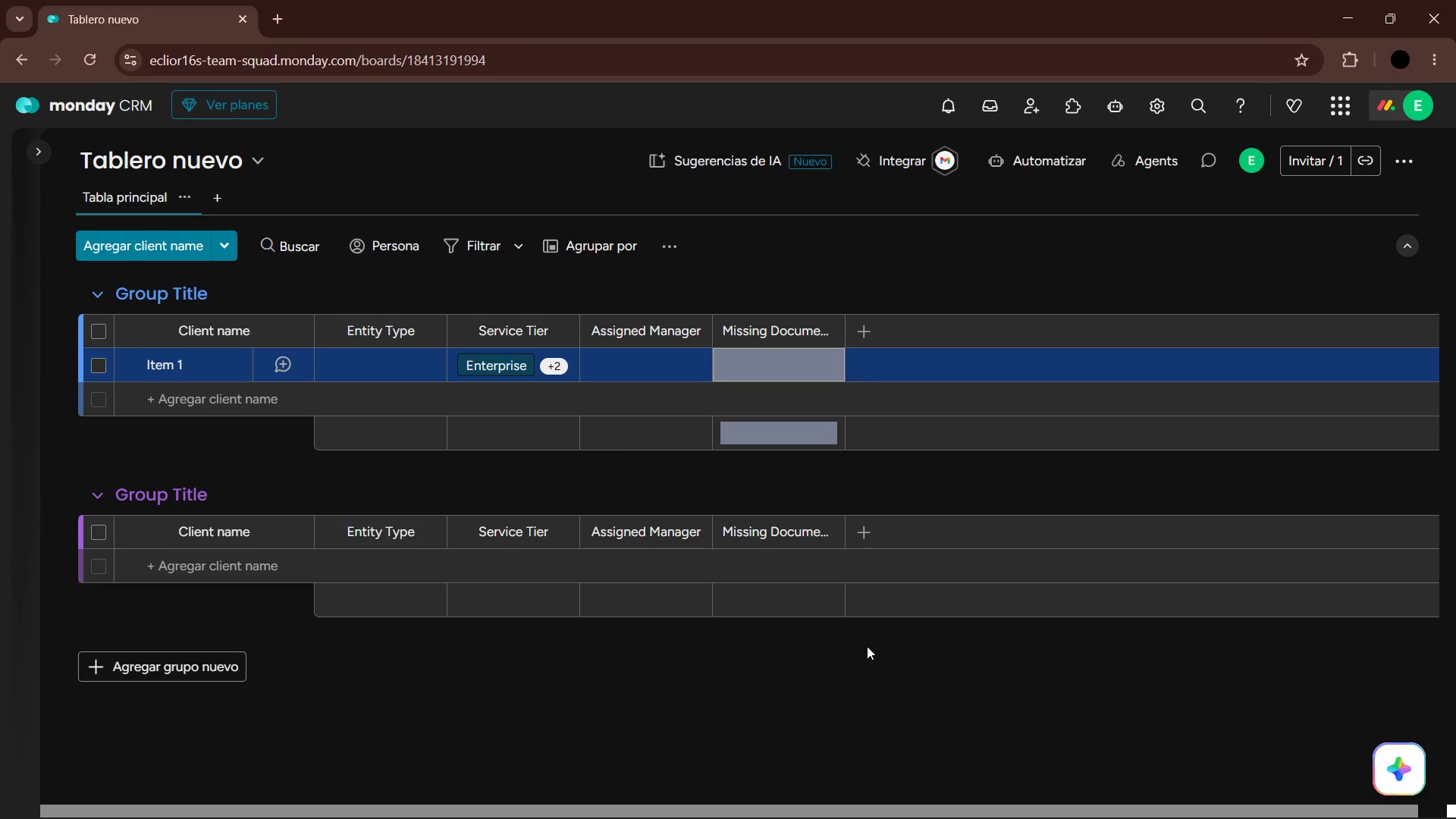 
wait(5.92)
 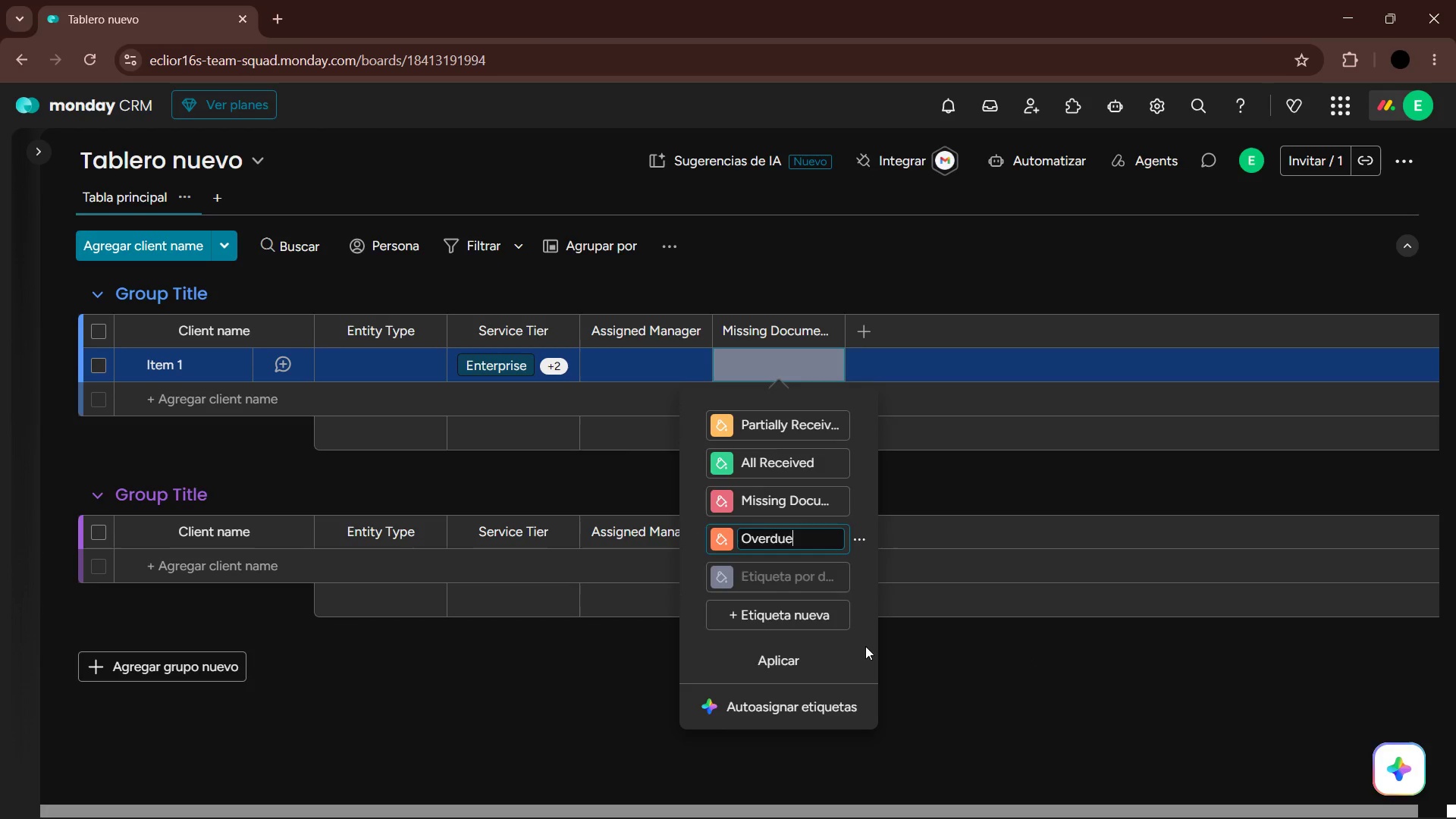 
left_click([809, 352])
 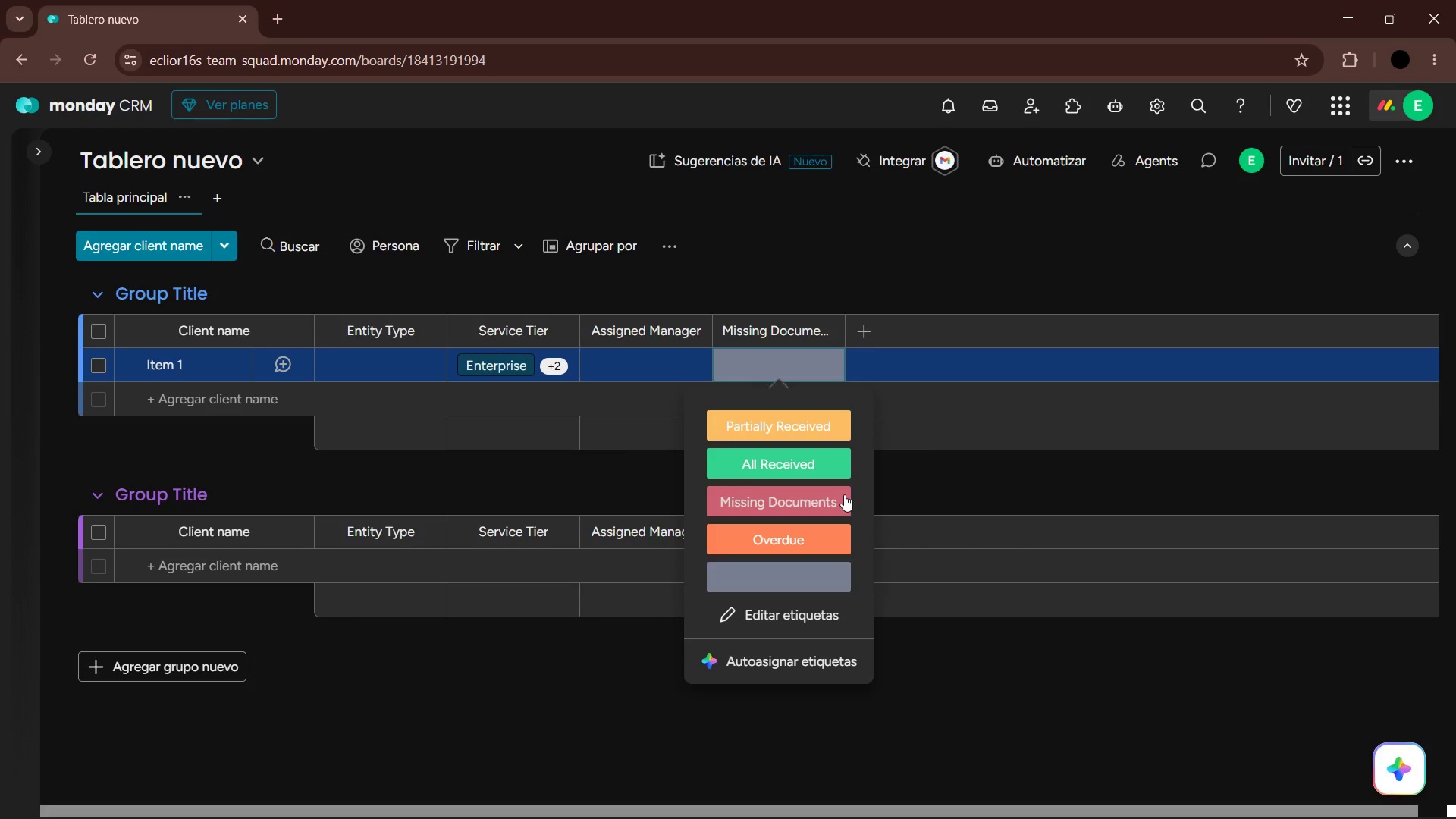 
wait(5.5)
 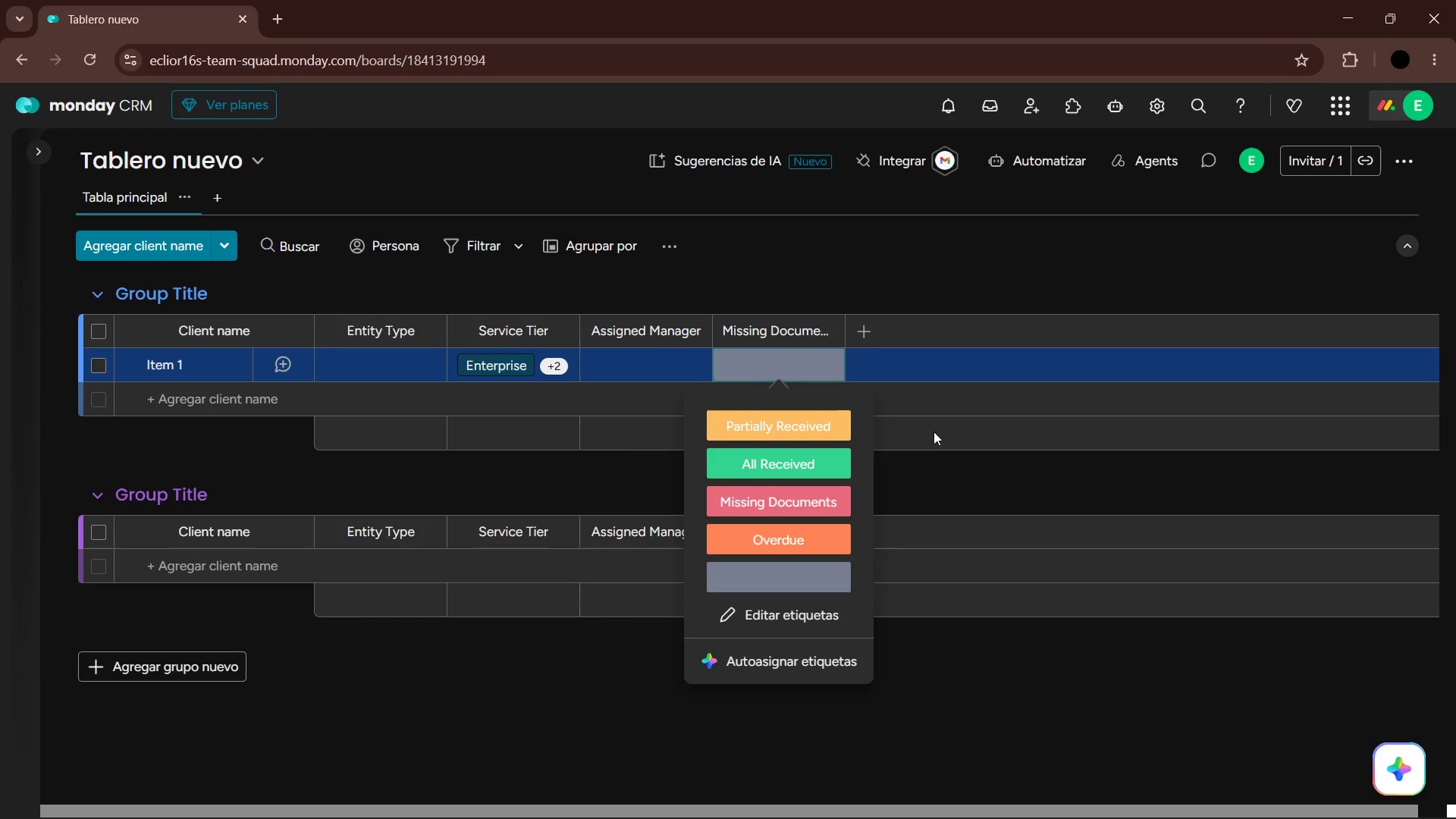 
mouse_move([848, 816])
 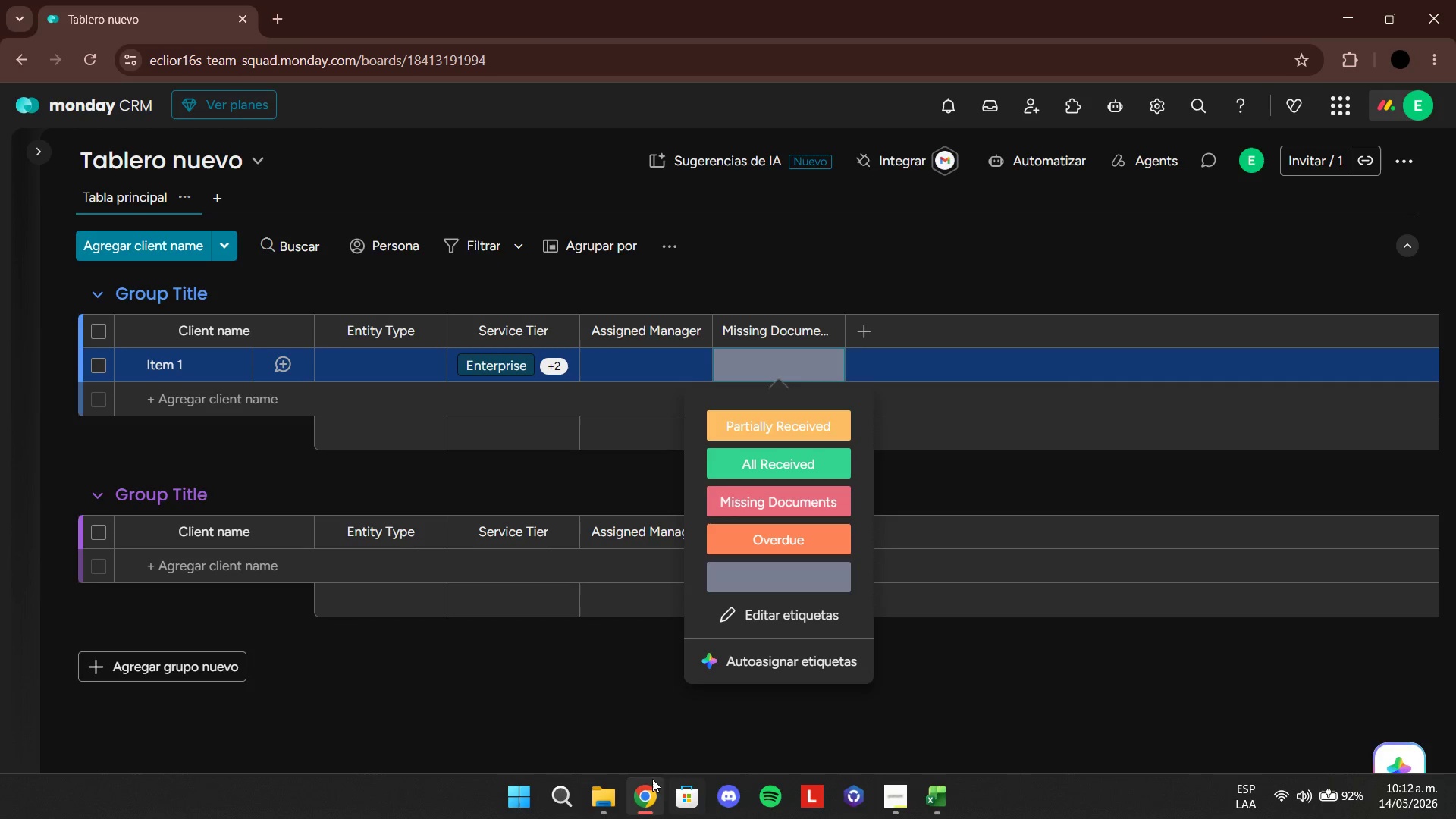 
mouse_move([645, 816])
 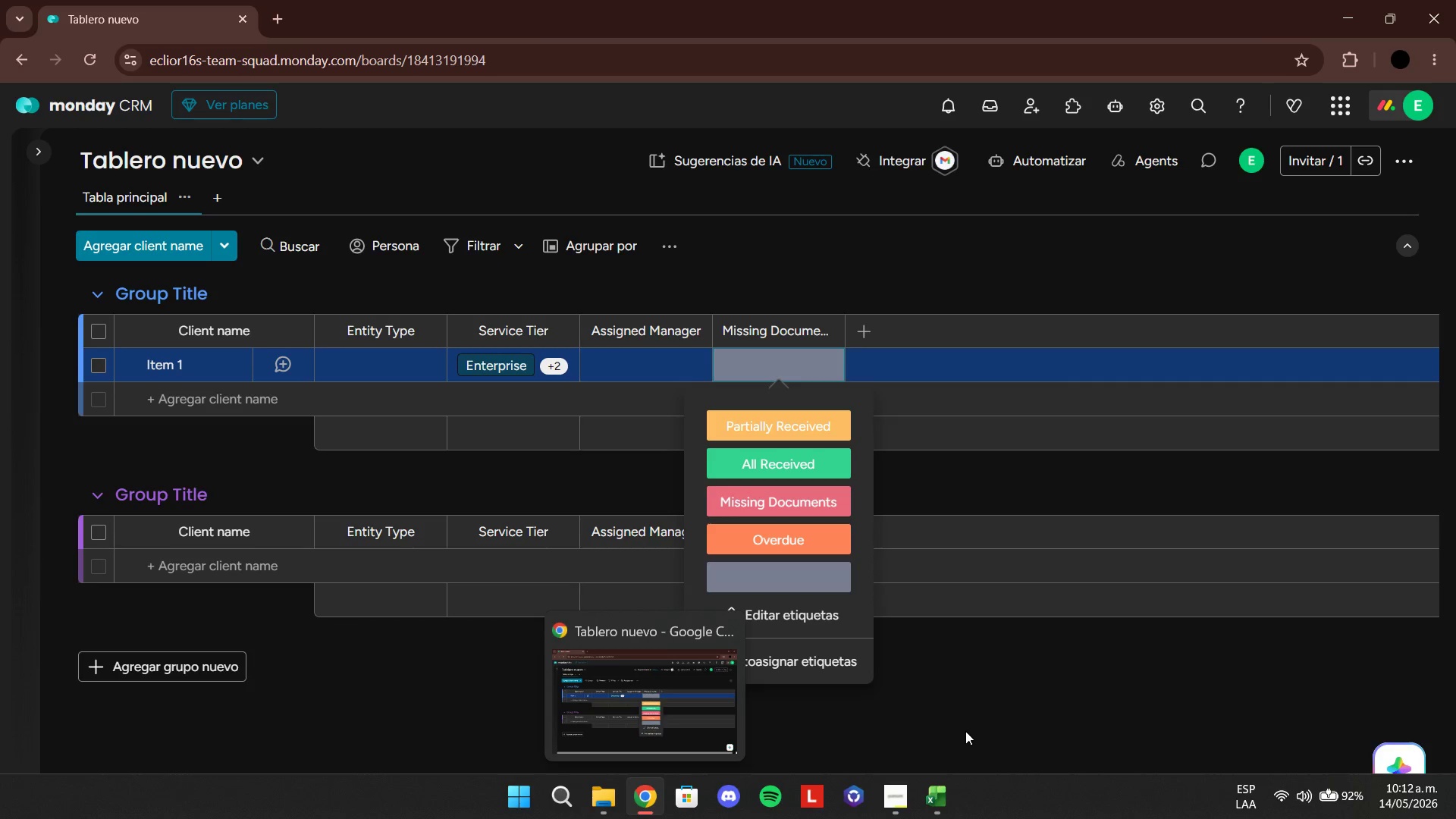 
left_click([965, 731])
 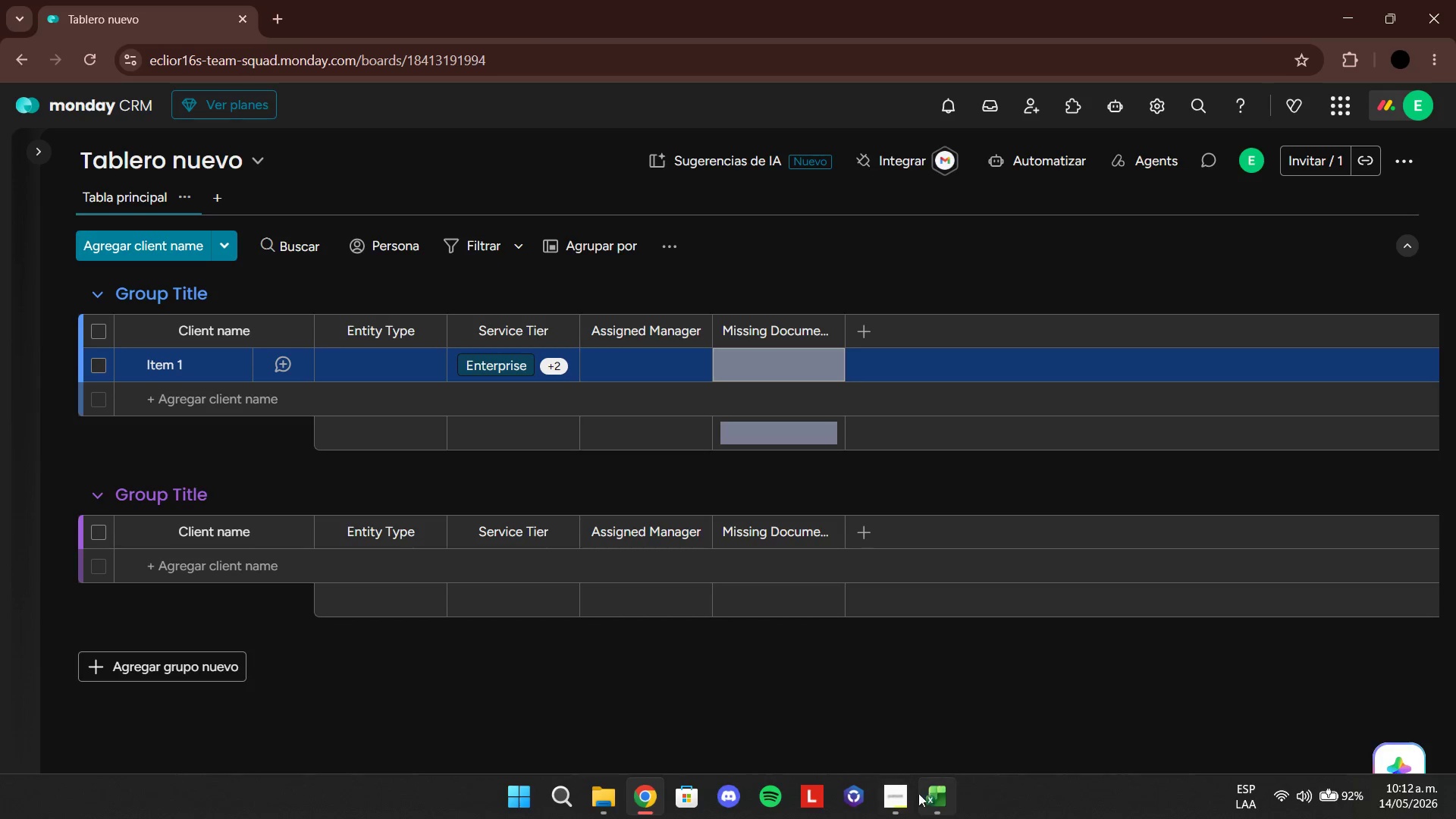 
left_click([928, 802])
 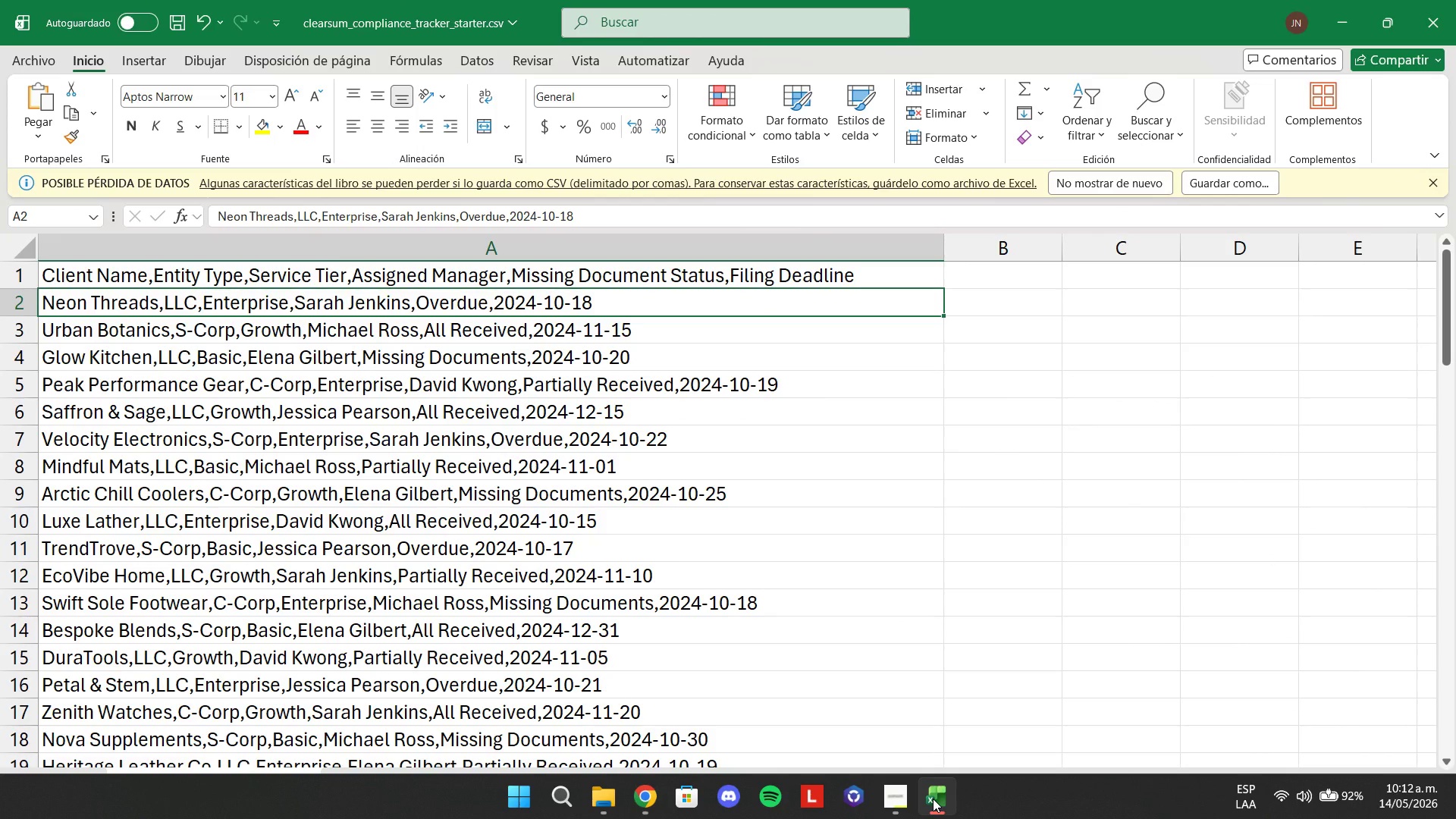 
left_click([933, 799])
 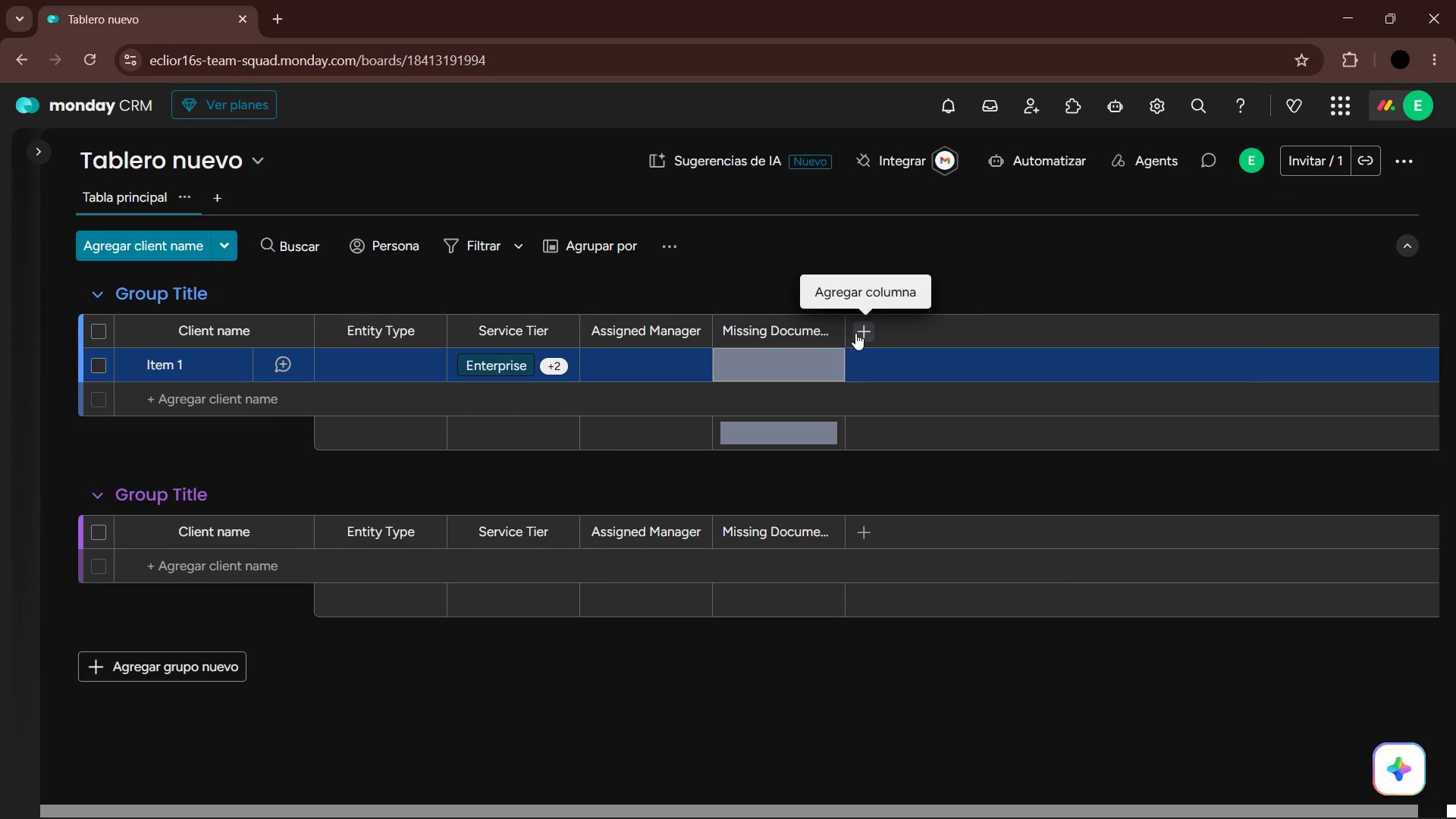 
left_click([855, 333])
 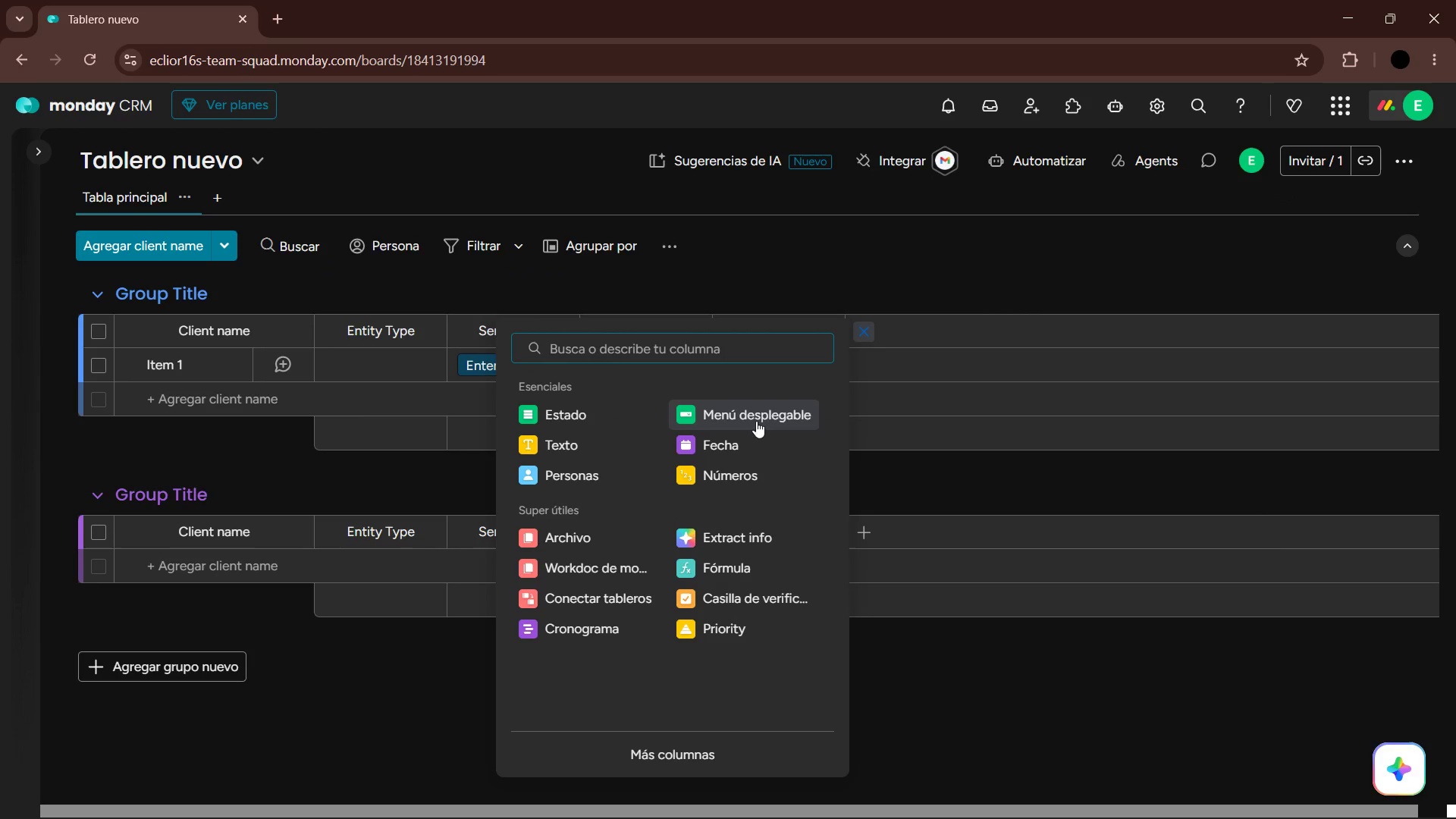 
left_click([748, 441])
 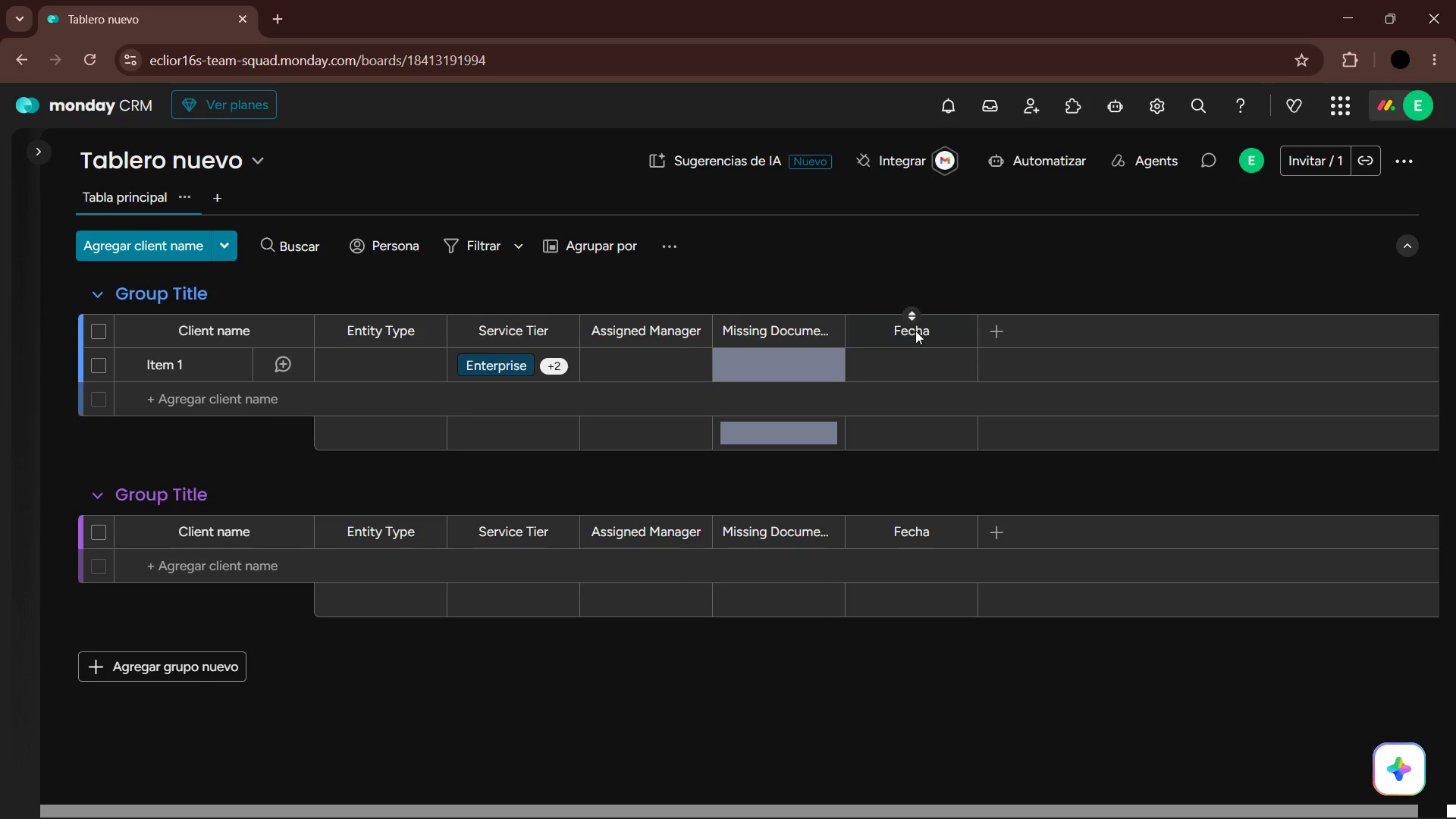 
double_click([915, 333])
 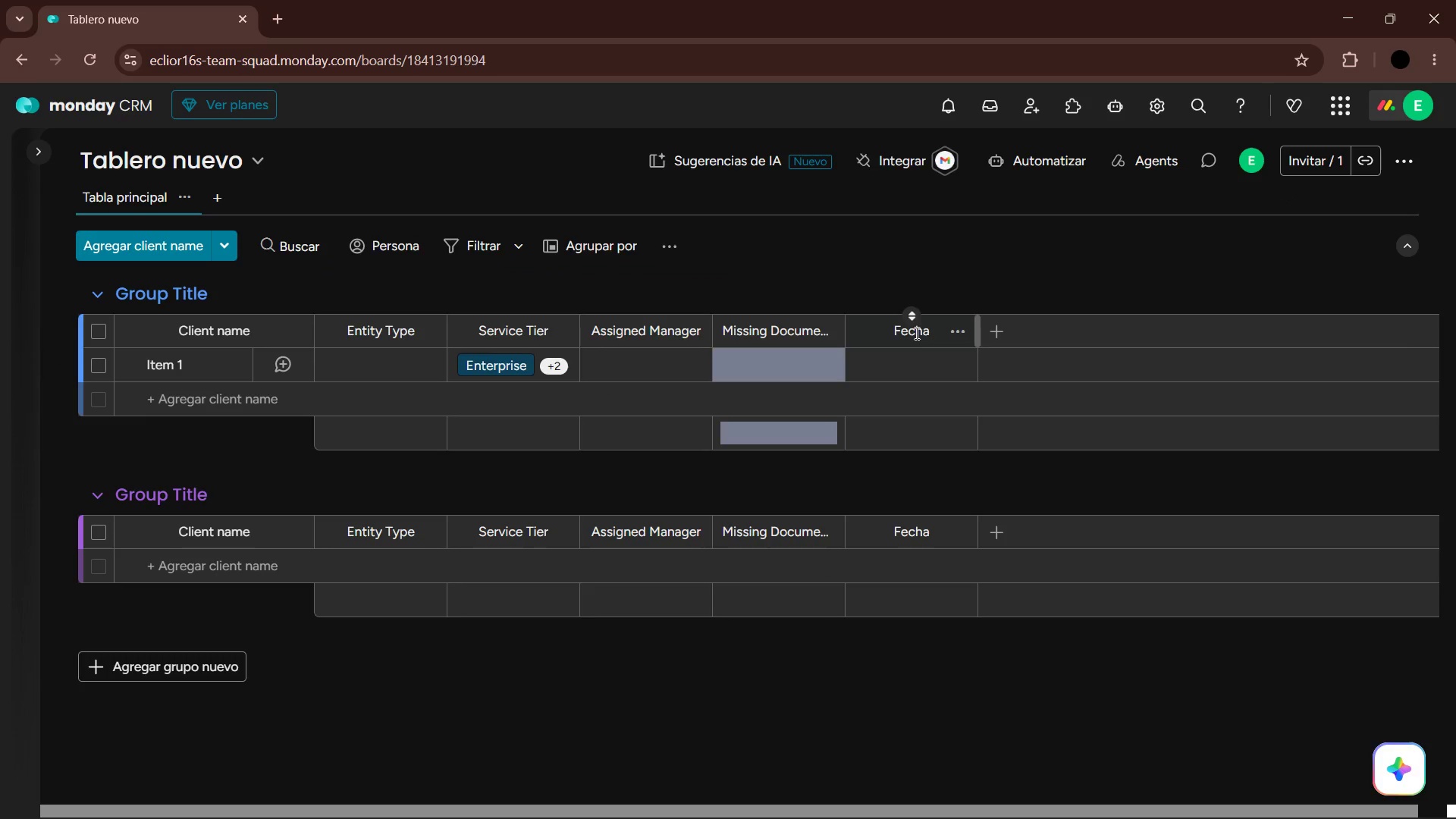 
double_click([915, 333])
 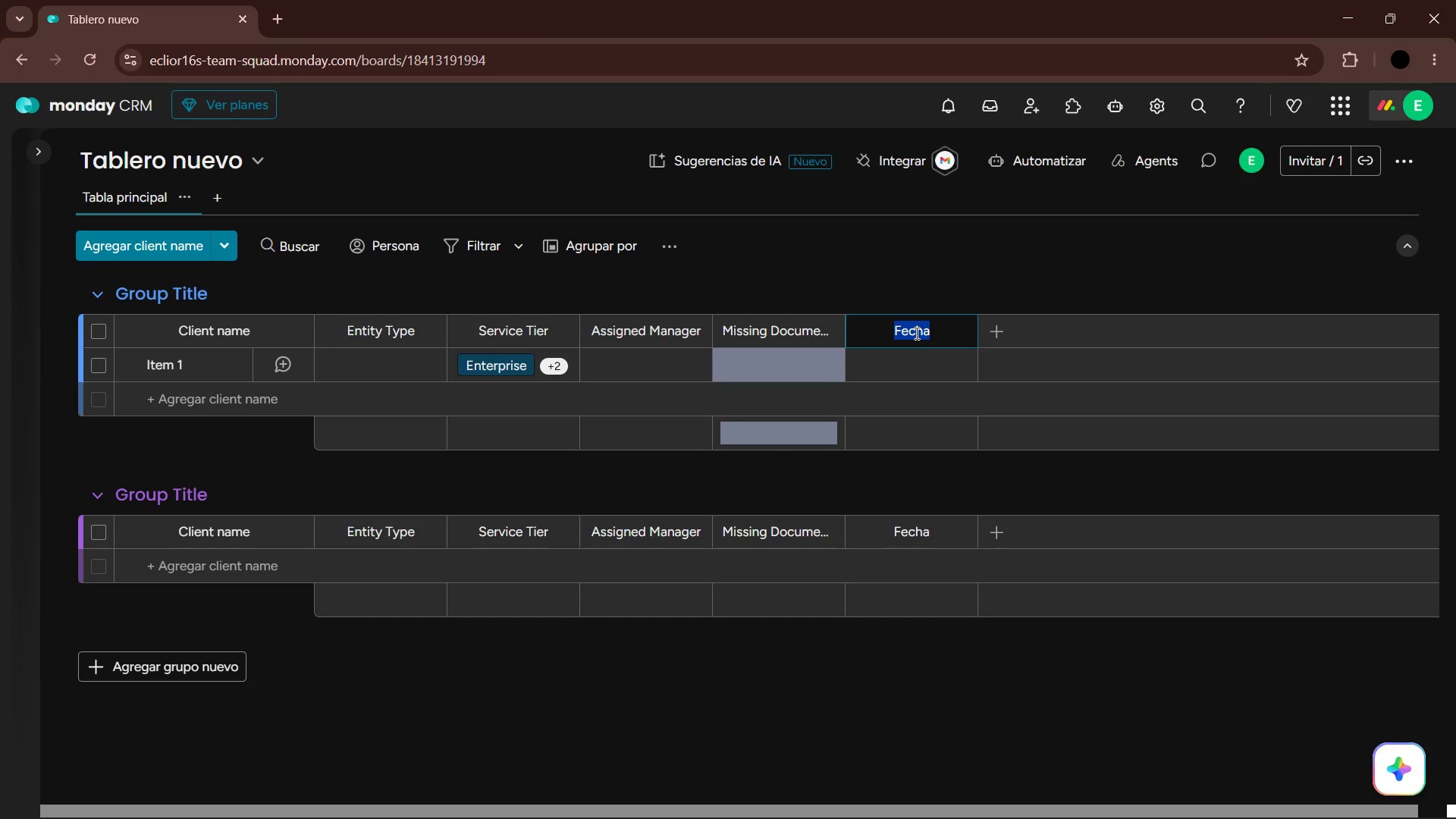 
wait(14.69)
 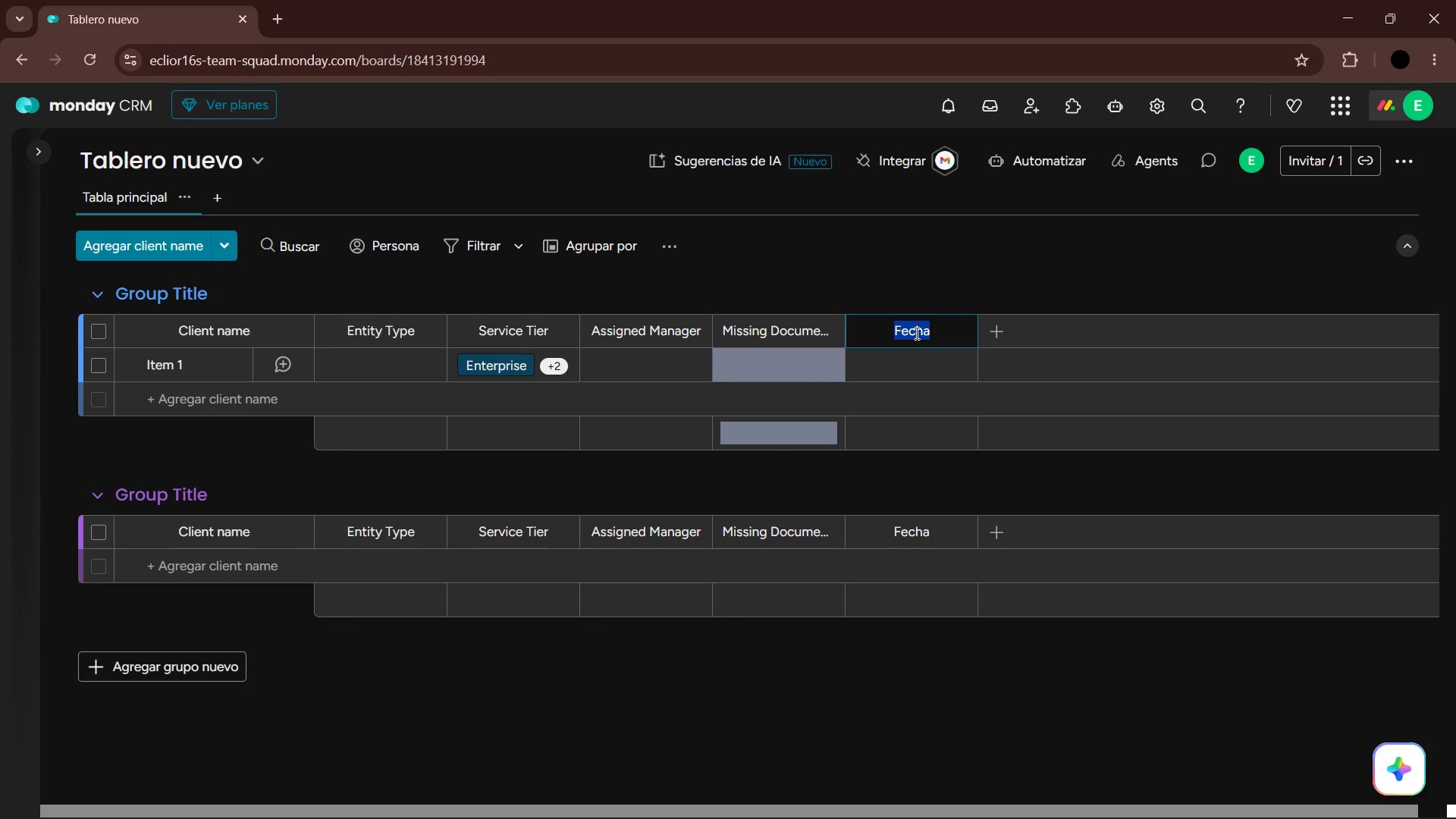 
type(Filing Deadline=)
 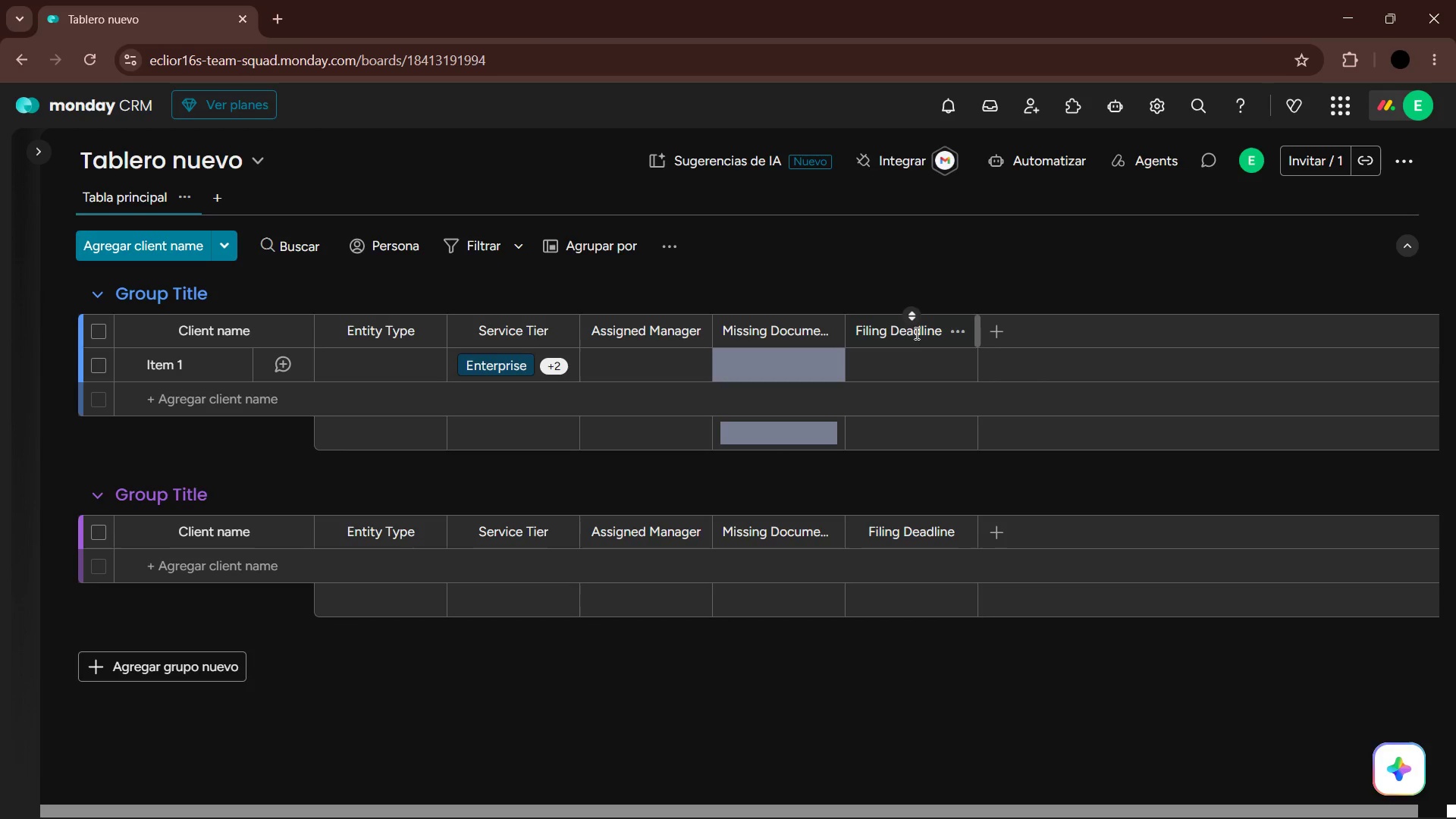 
left_click_drag(start_coordinate=[844, 325], to_coordinate=[879, 323])
 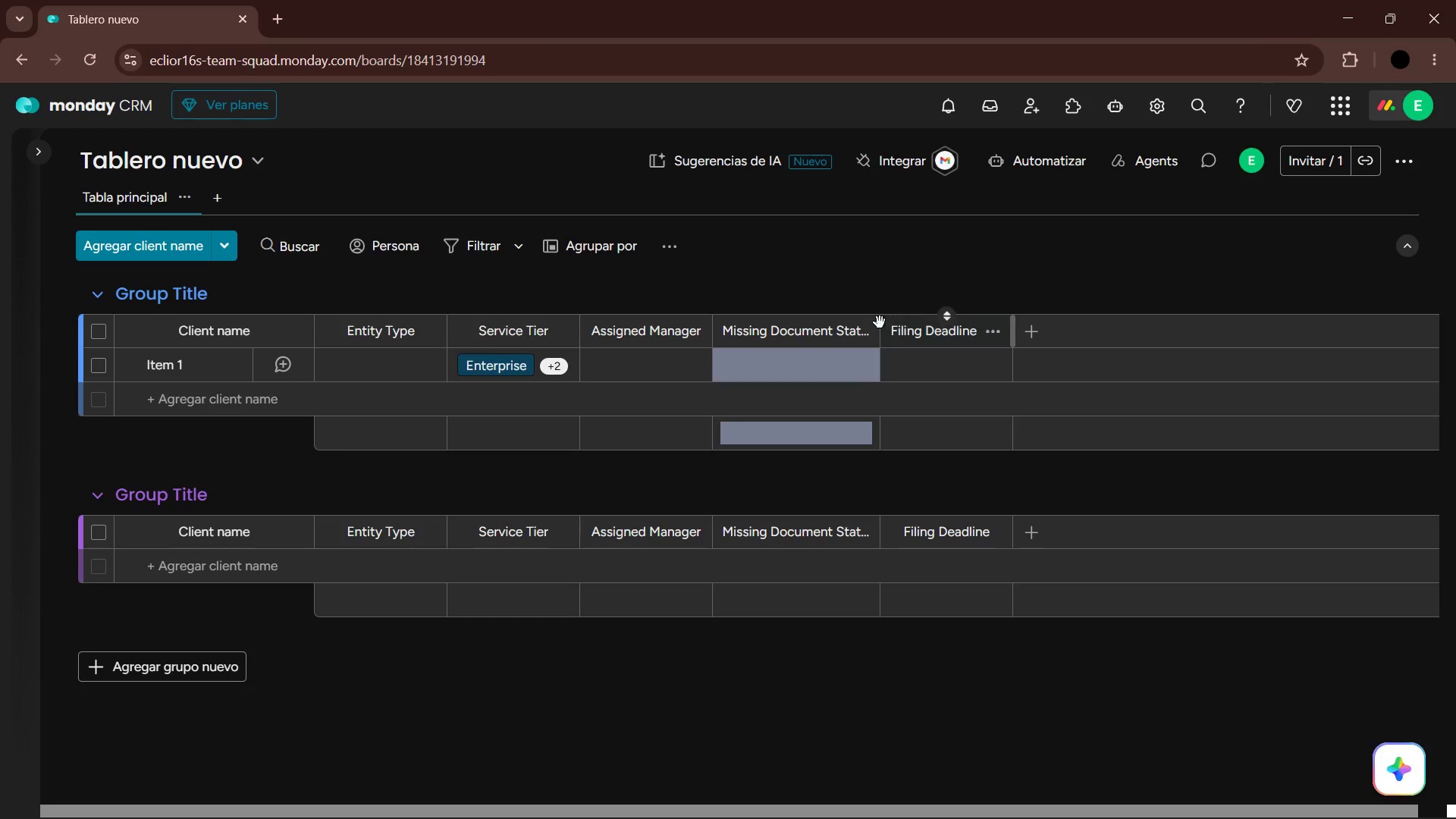 
left_click_drag(start_coordinate=[877, 326], to_coordinate=[886, 325])
 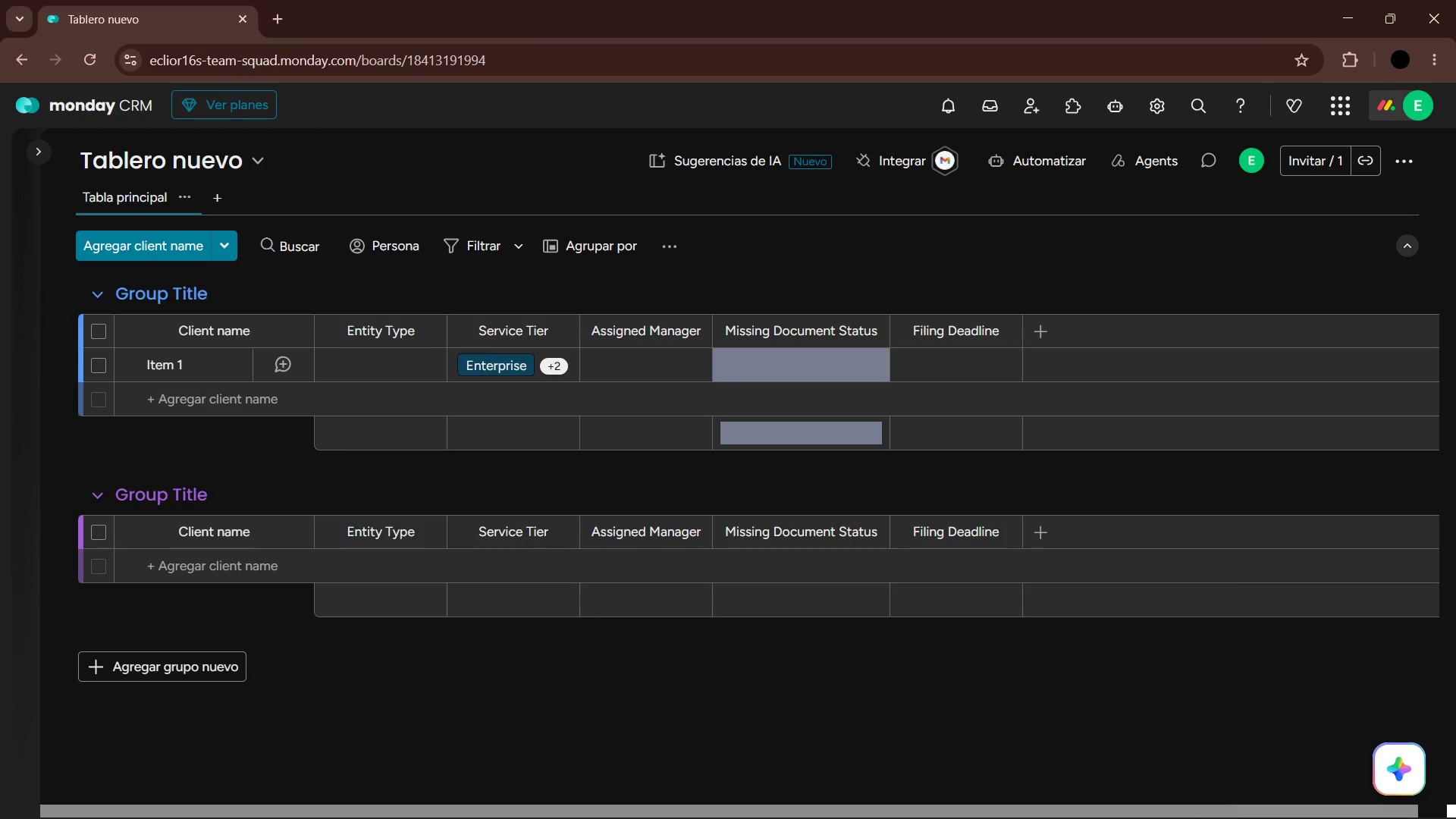 
left_click([946, 810])
 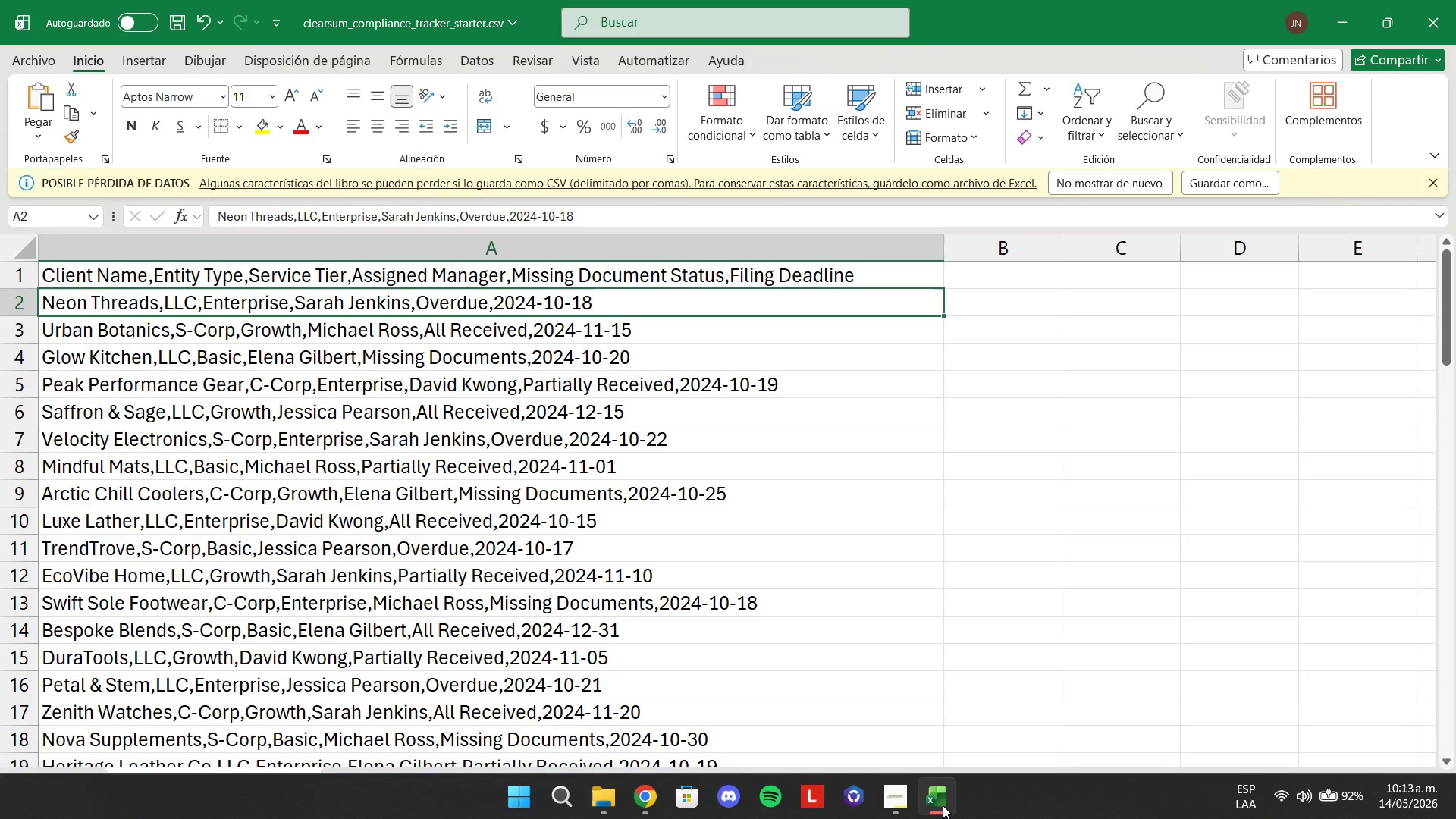 
left_click([943, 805])
 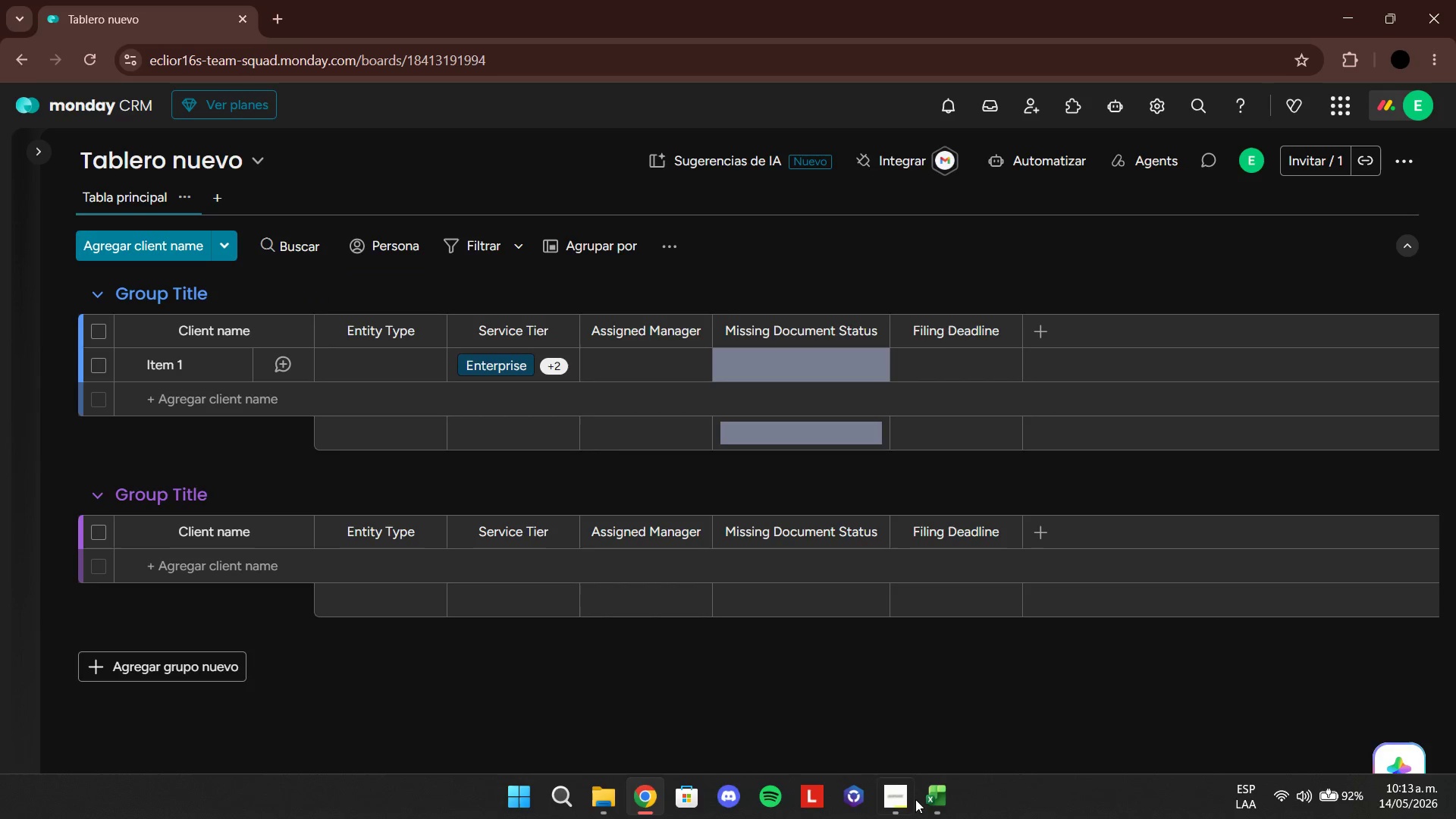 
left_click([900, 795])